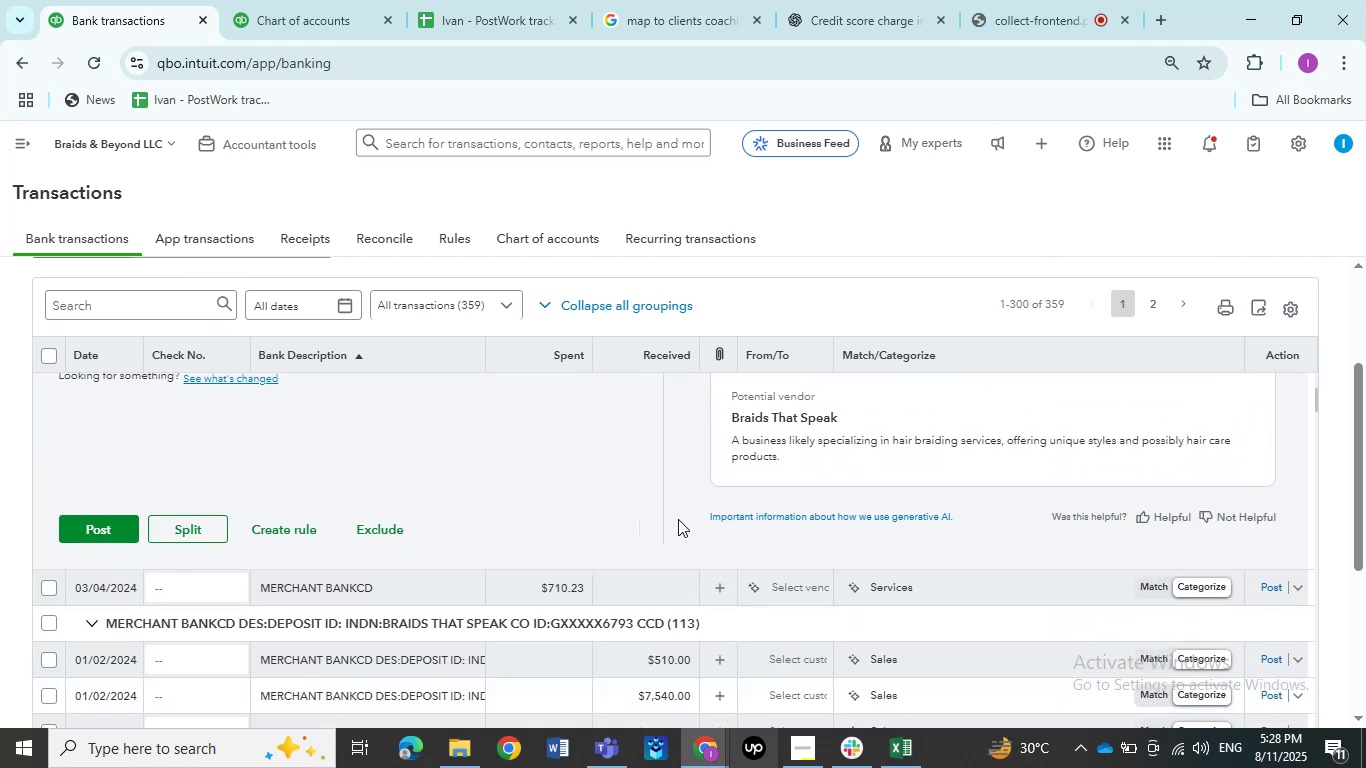 
scroll: coordinate [570, 525], scroll_direction: up, amount: 4.0
 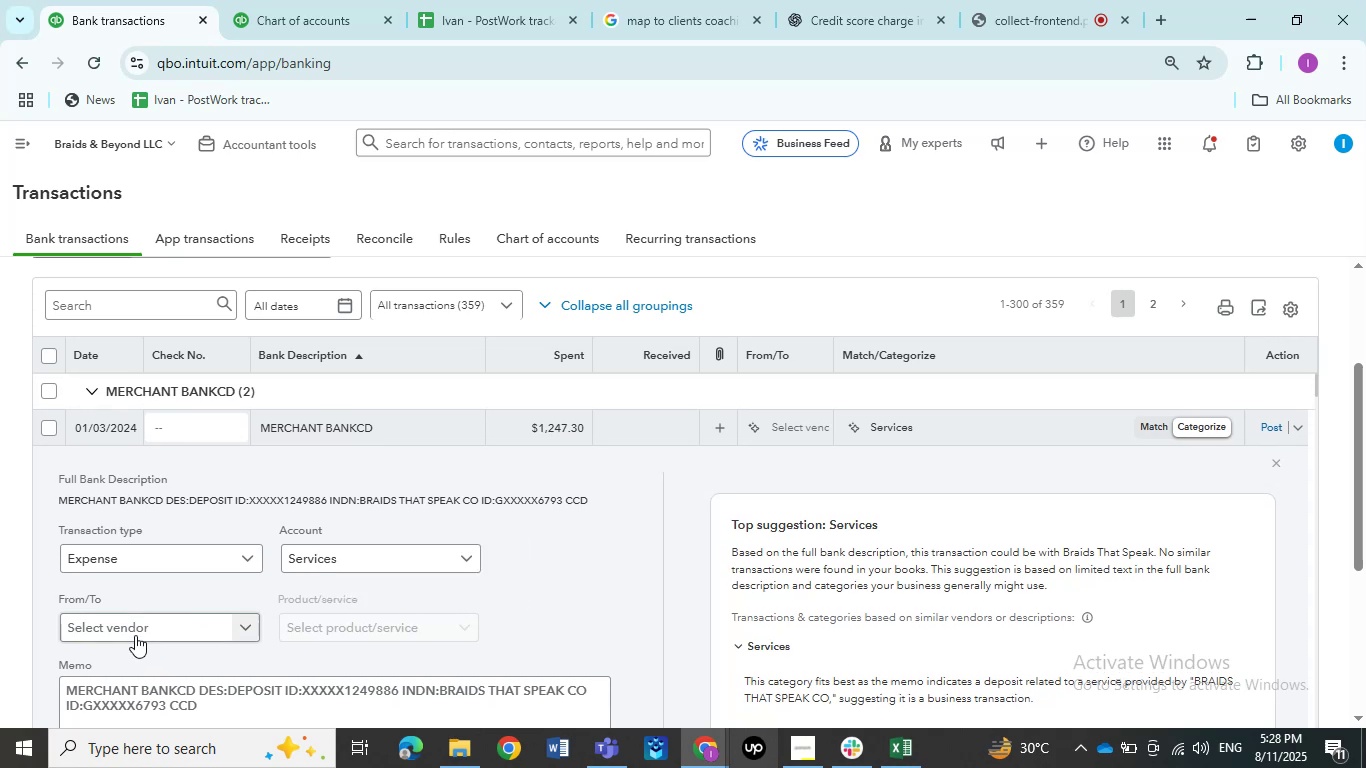 
left_click([136, 634])
 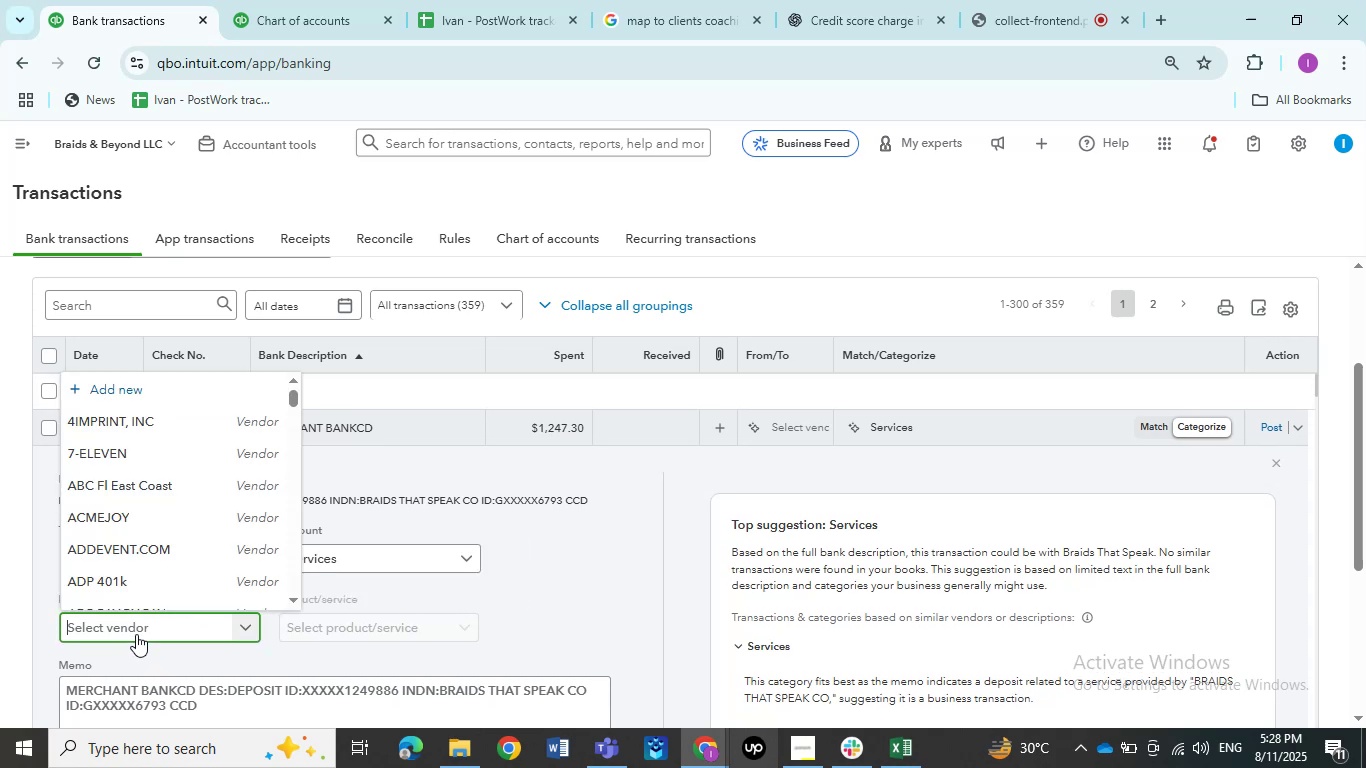 
hold_key(key=ShiftLeft, duration=1.52)
 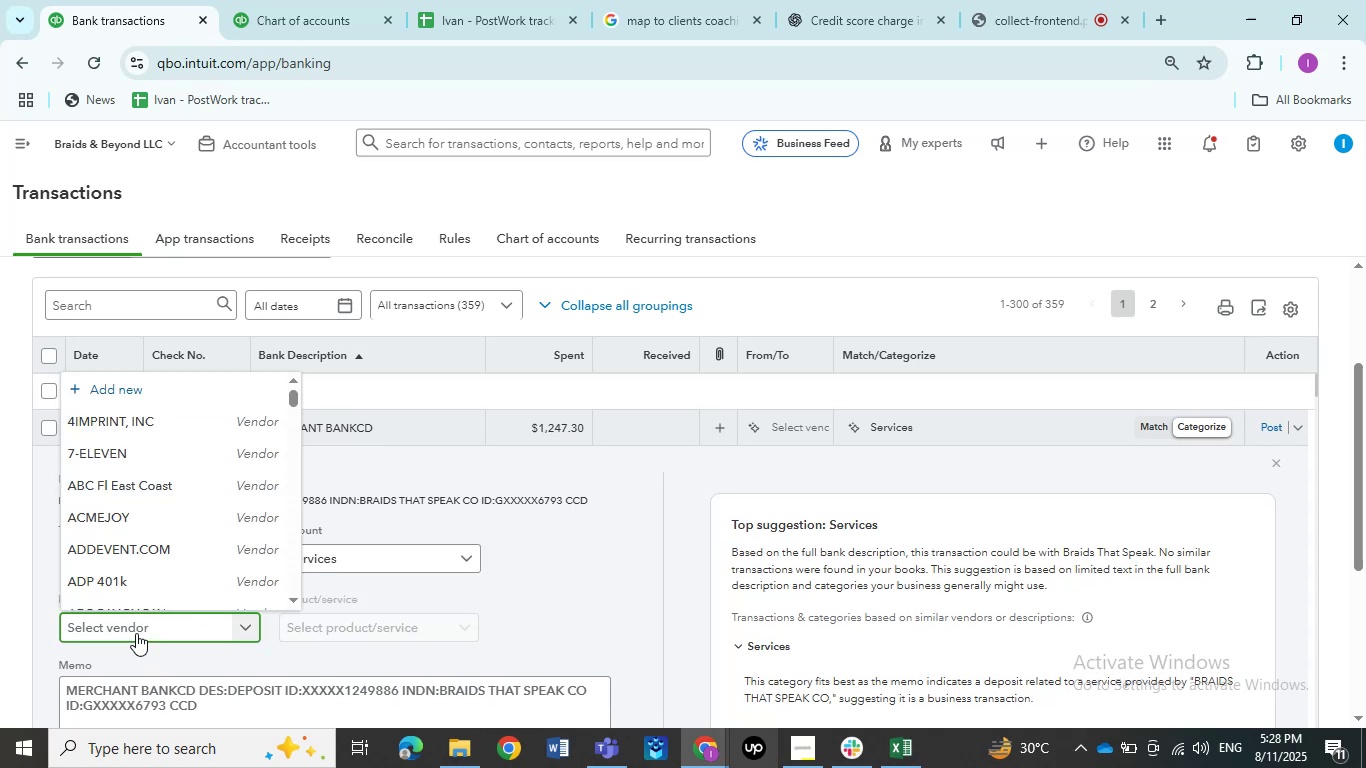 
hold_key(key=ShiftLeft, duration=1.53)
 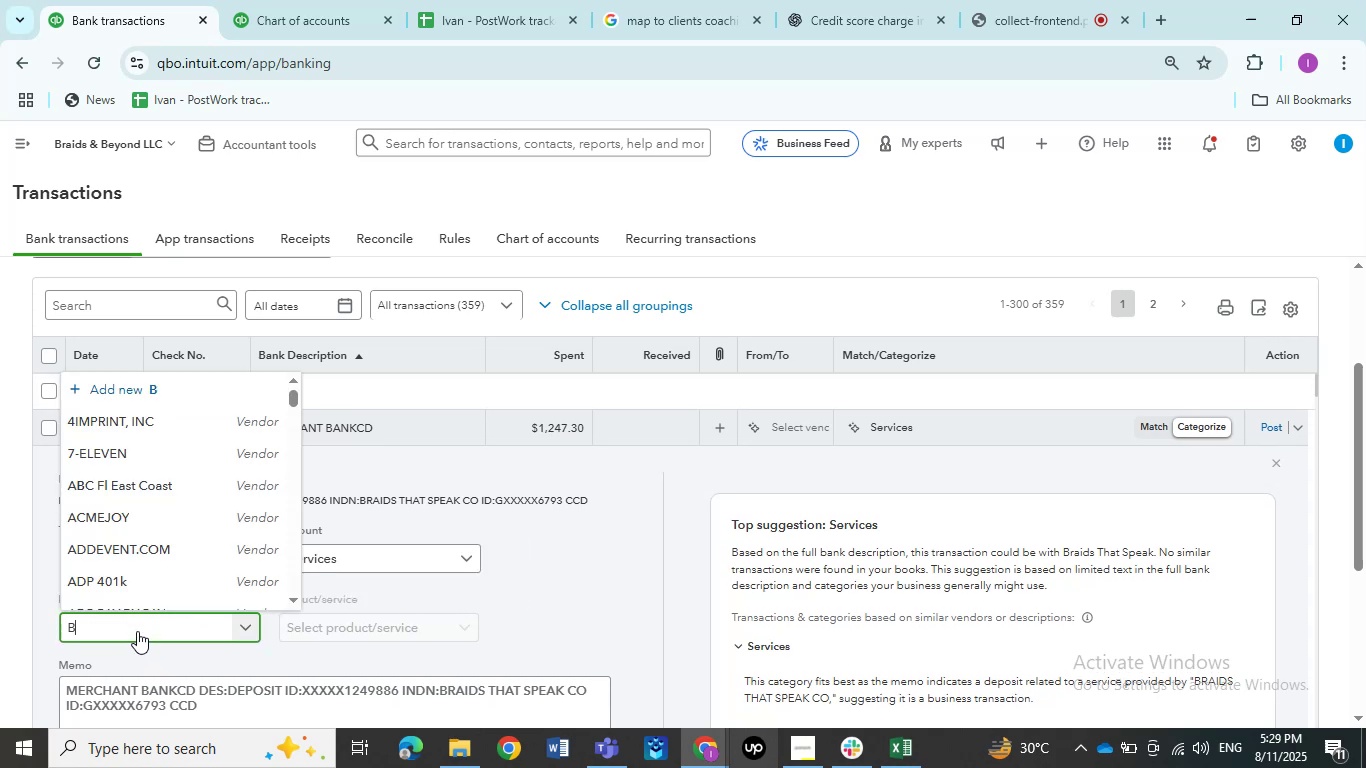 
key(Shift+B)
 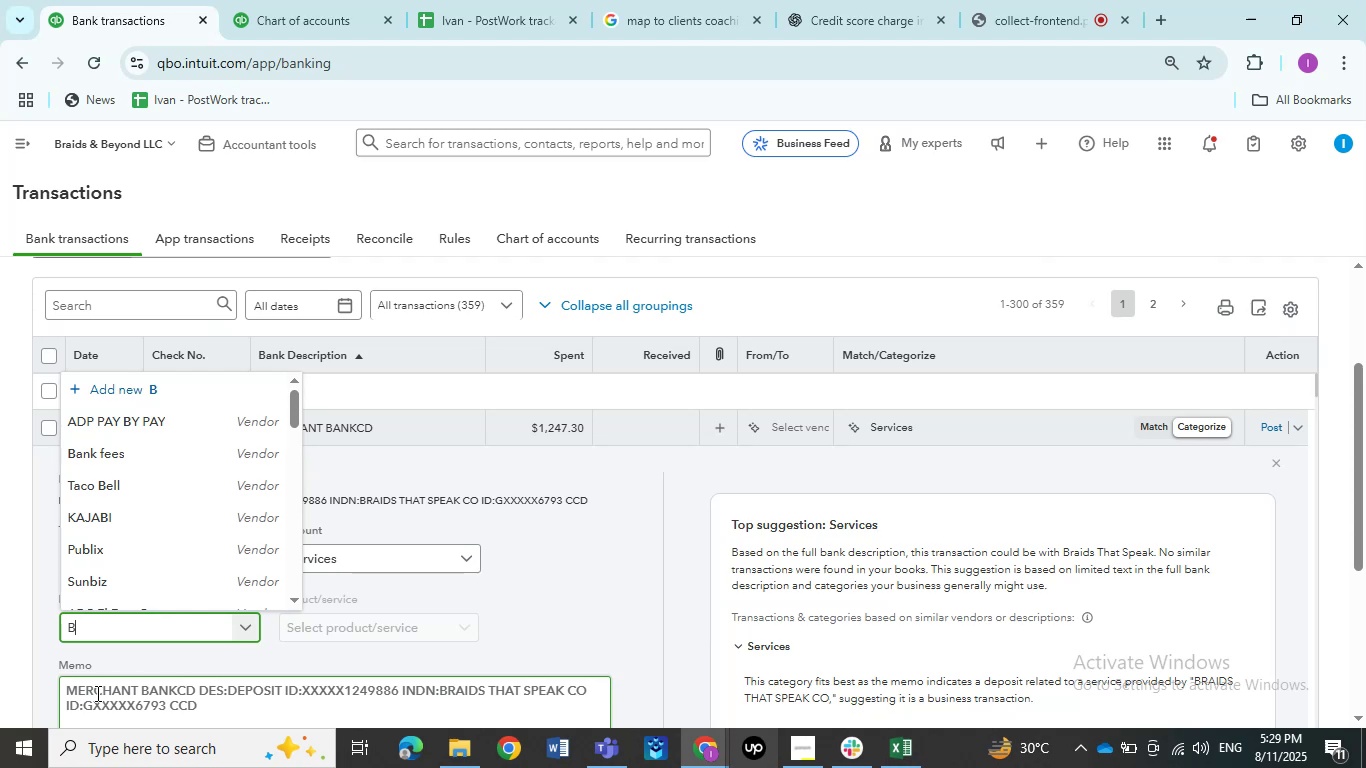 
key(Control+C)
 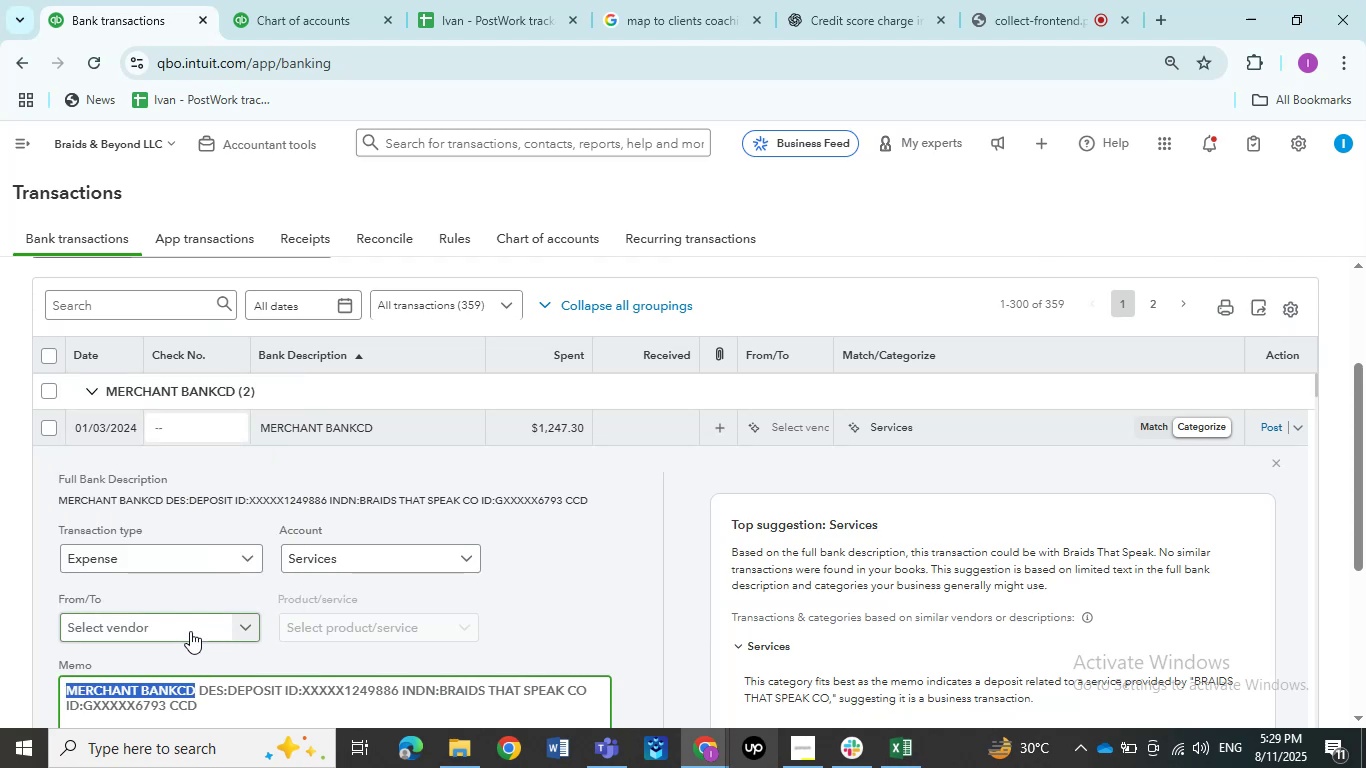 
left_click([190, 631])
 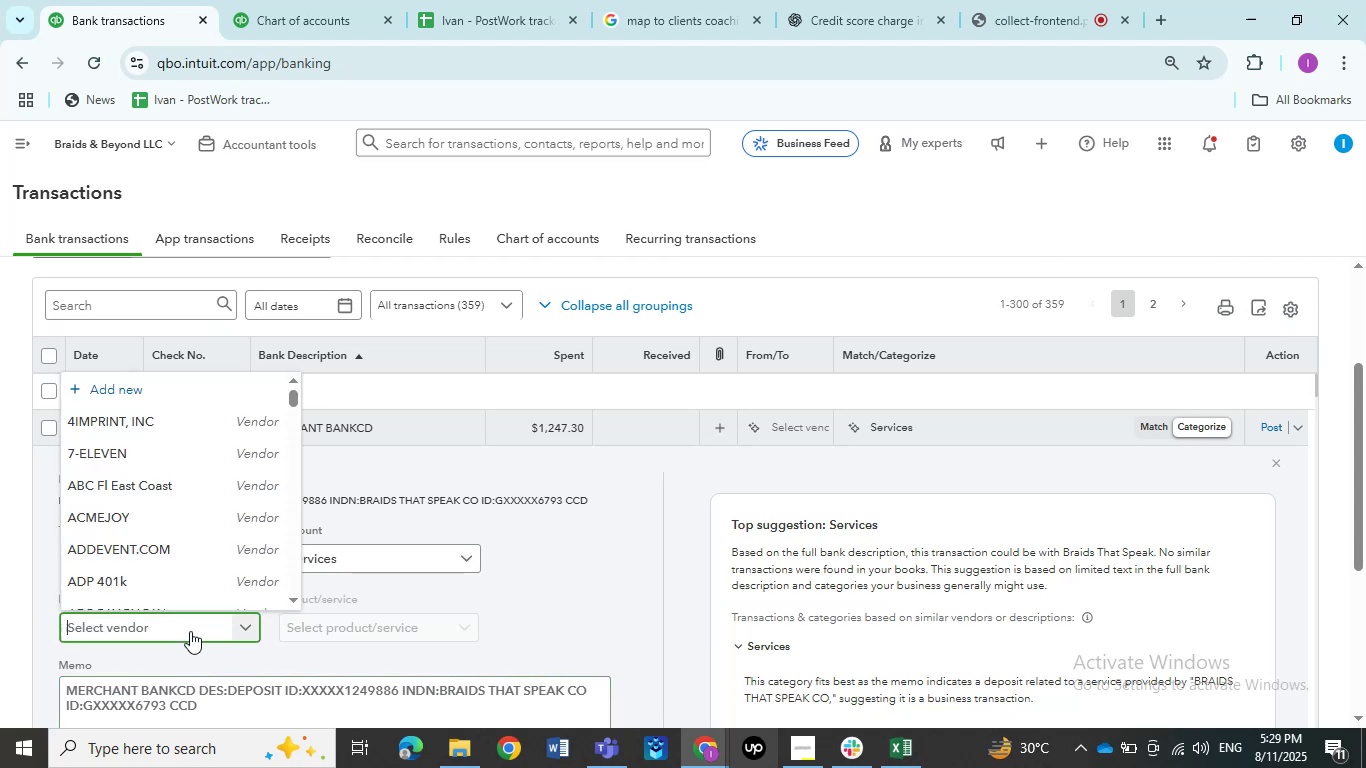 
key(Control+V)
 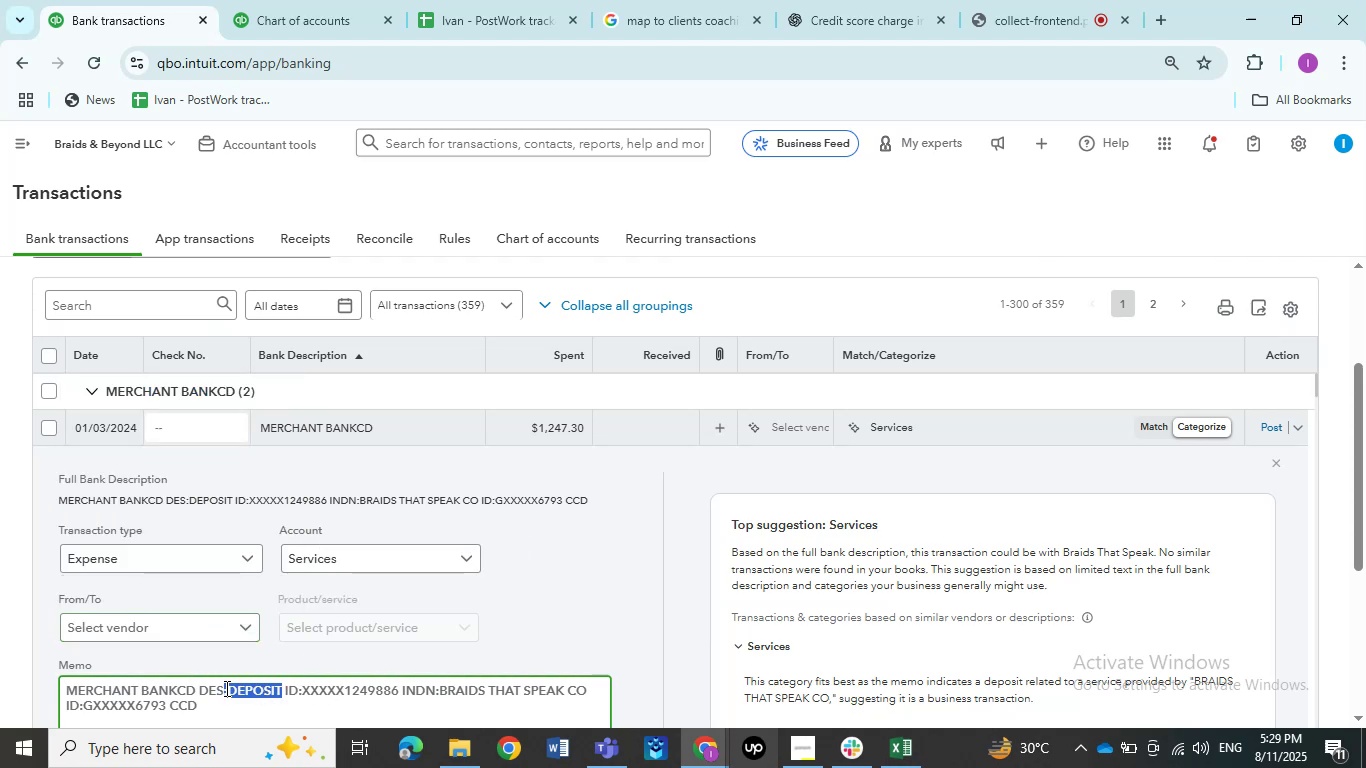 
hold_key(key=ShiftLeft, duration=1.52)
 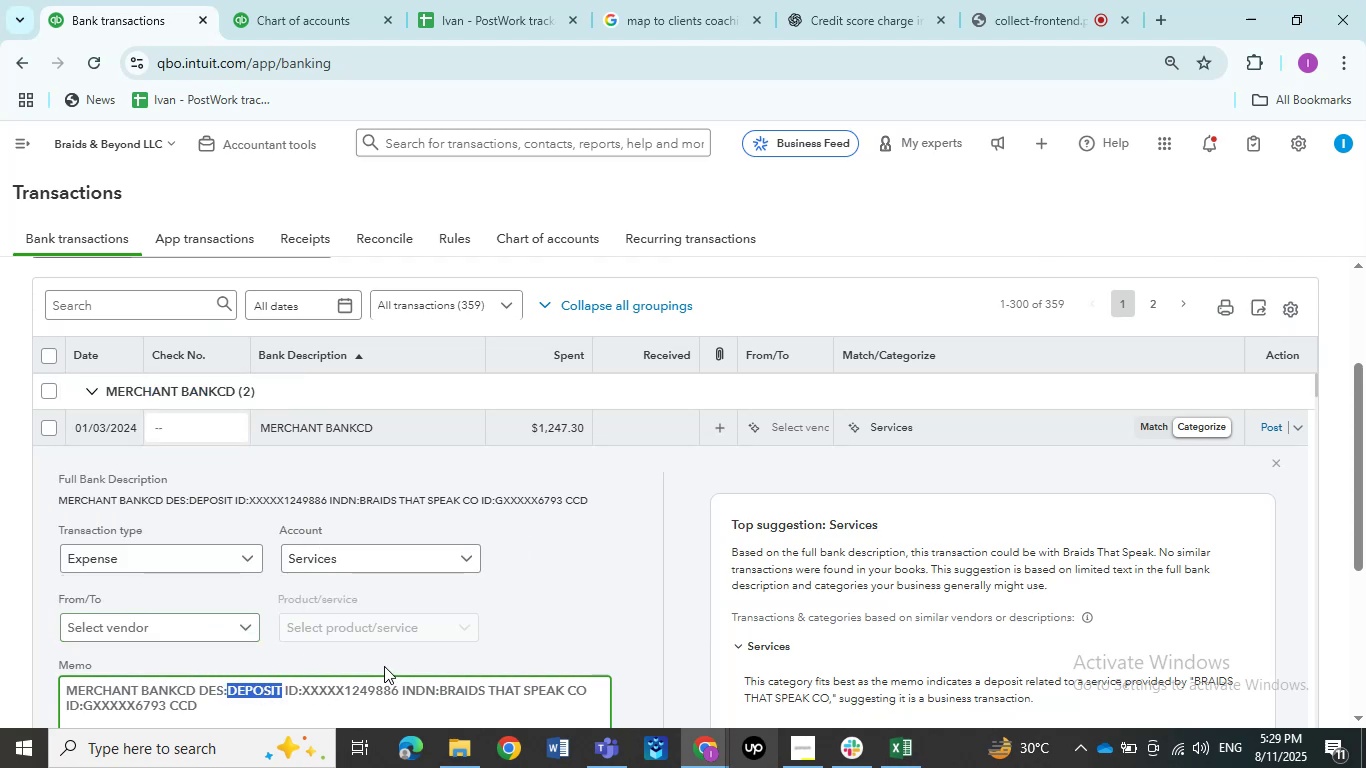 
key(Shift+ArrowRight)
 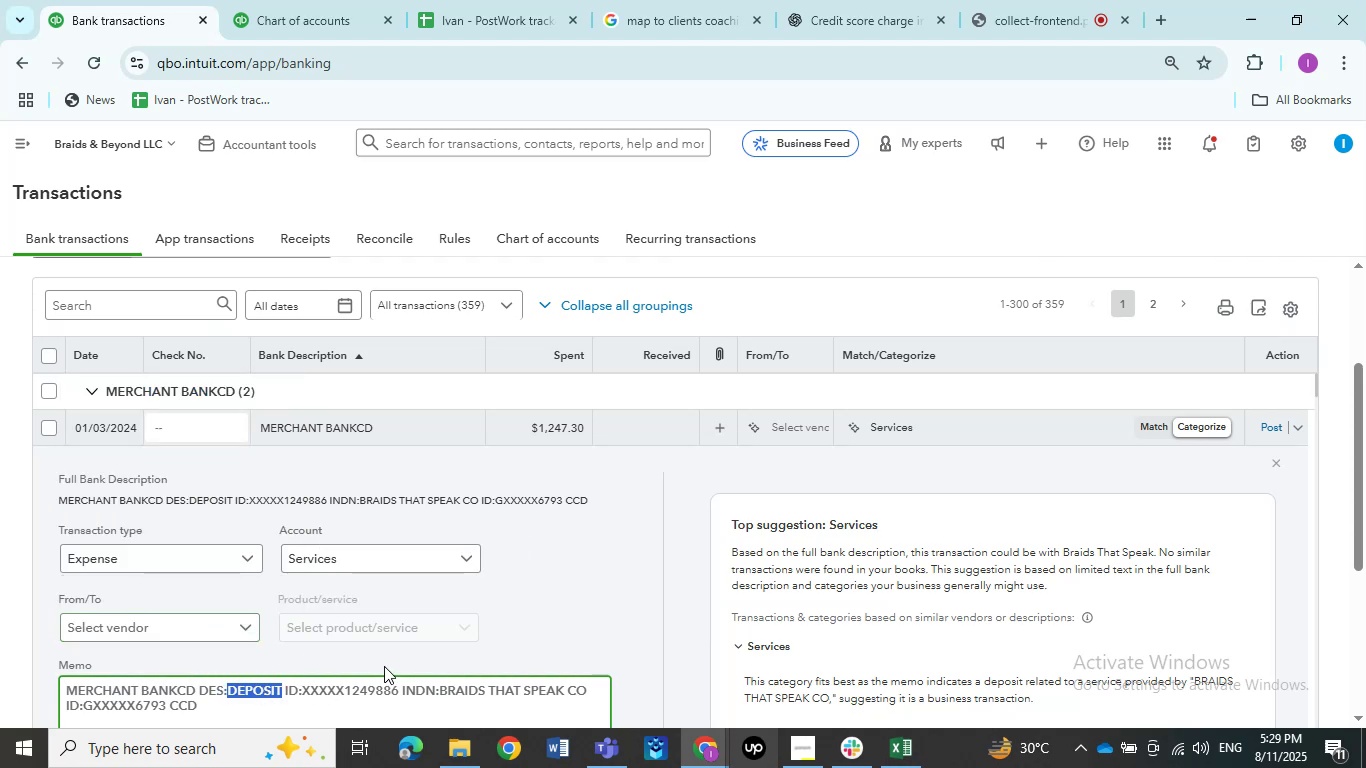 
key(Control+C)
 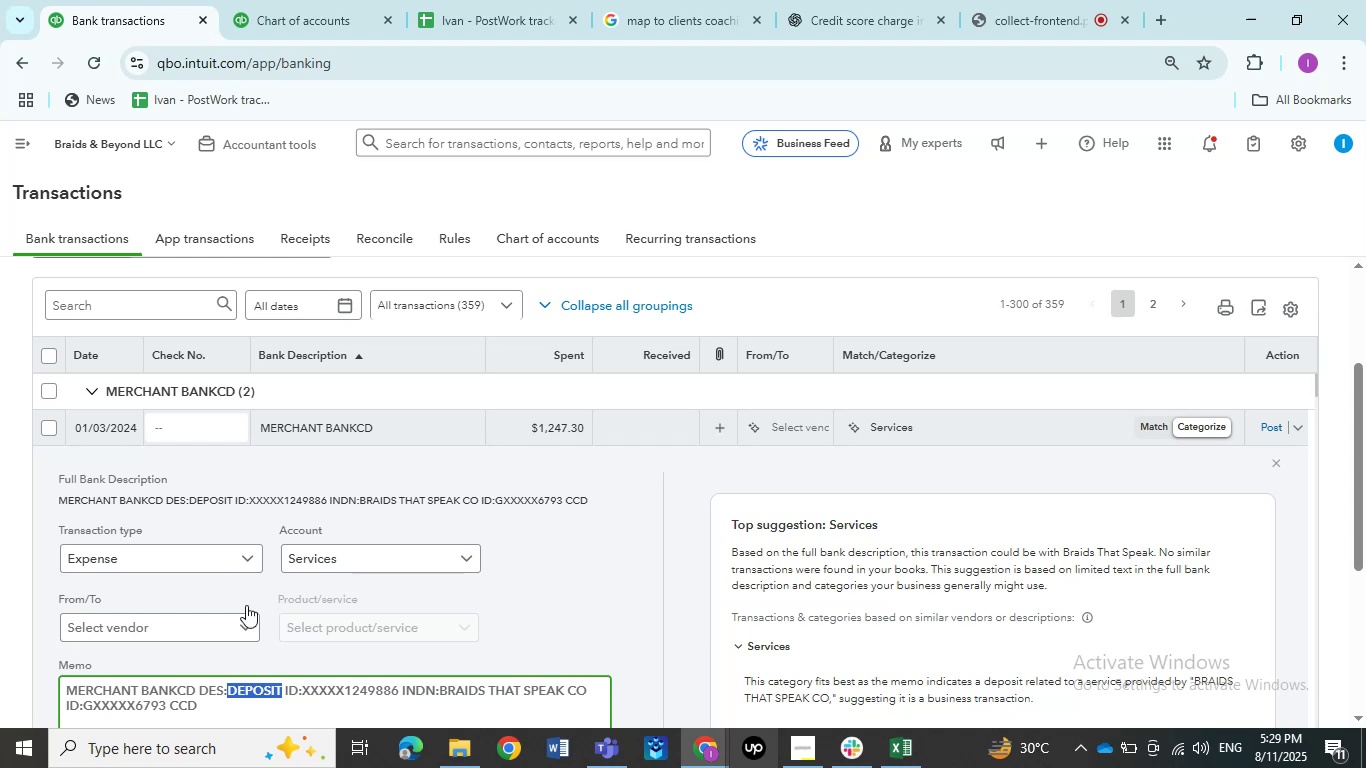 
key(Control+C)
 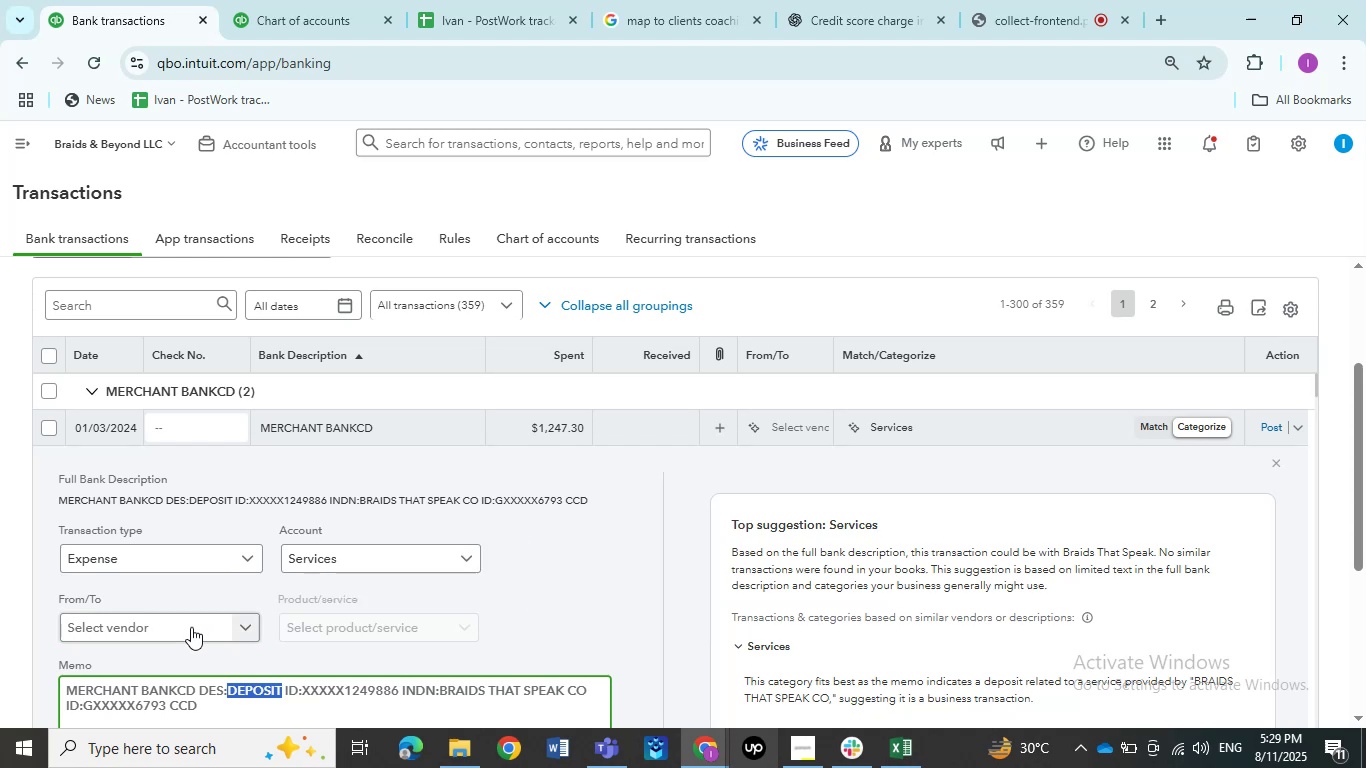 
left_click([191, 627])
 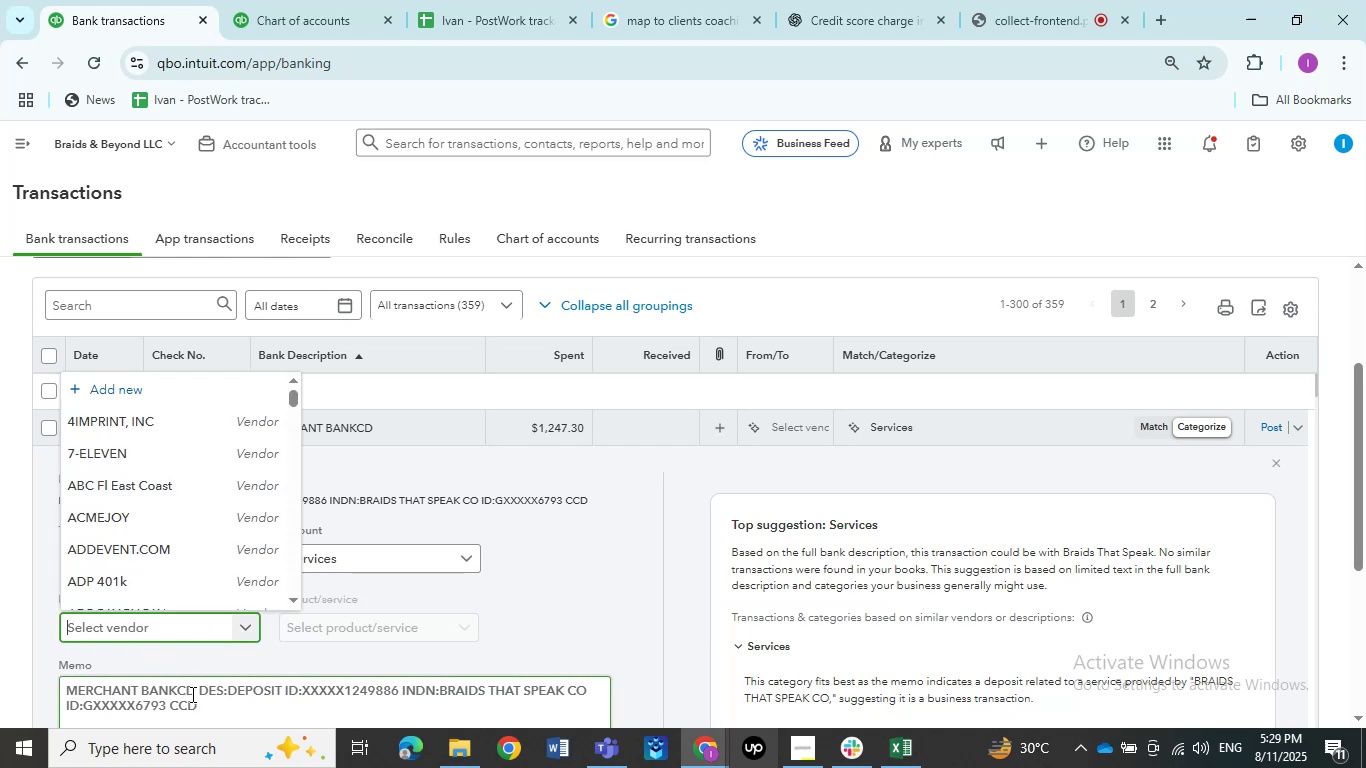 
key(Control+C)
 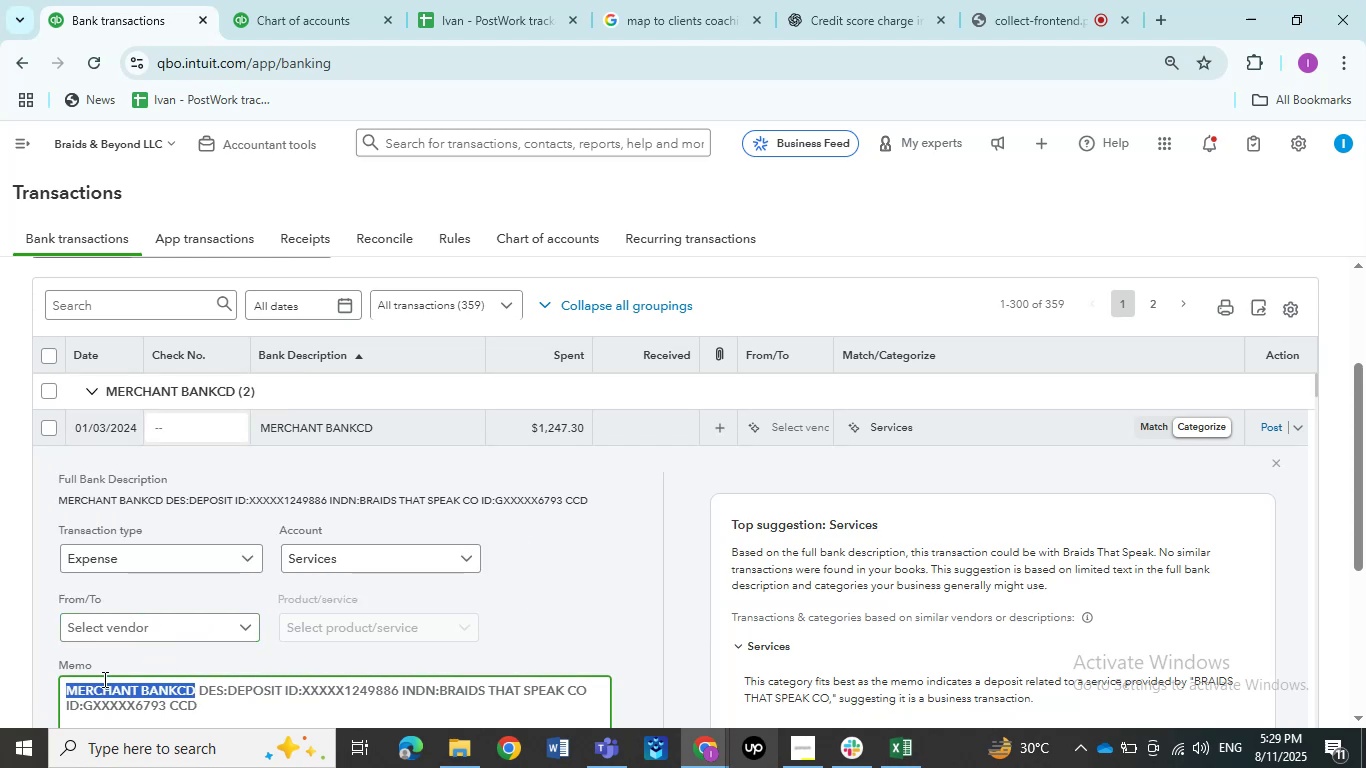 
key(Control+C)
 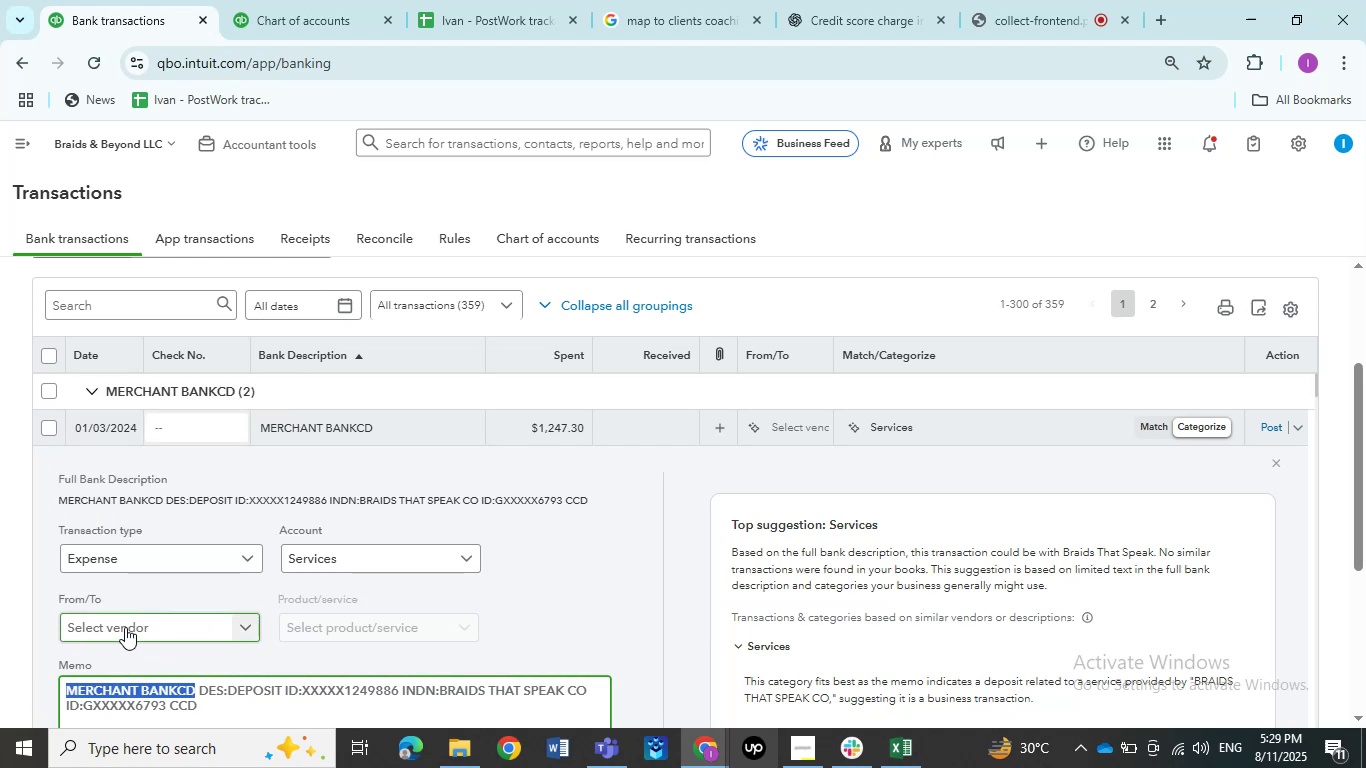 
left_click([125, 627])
 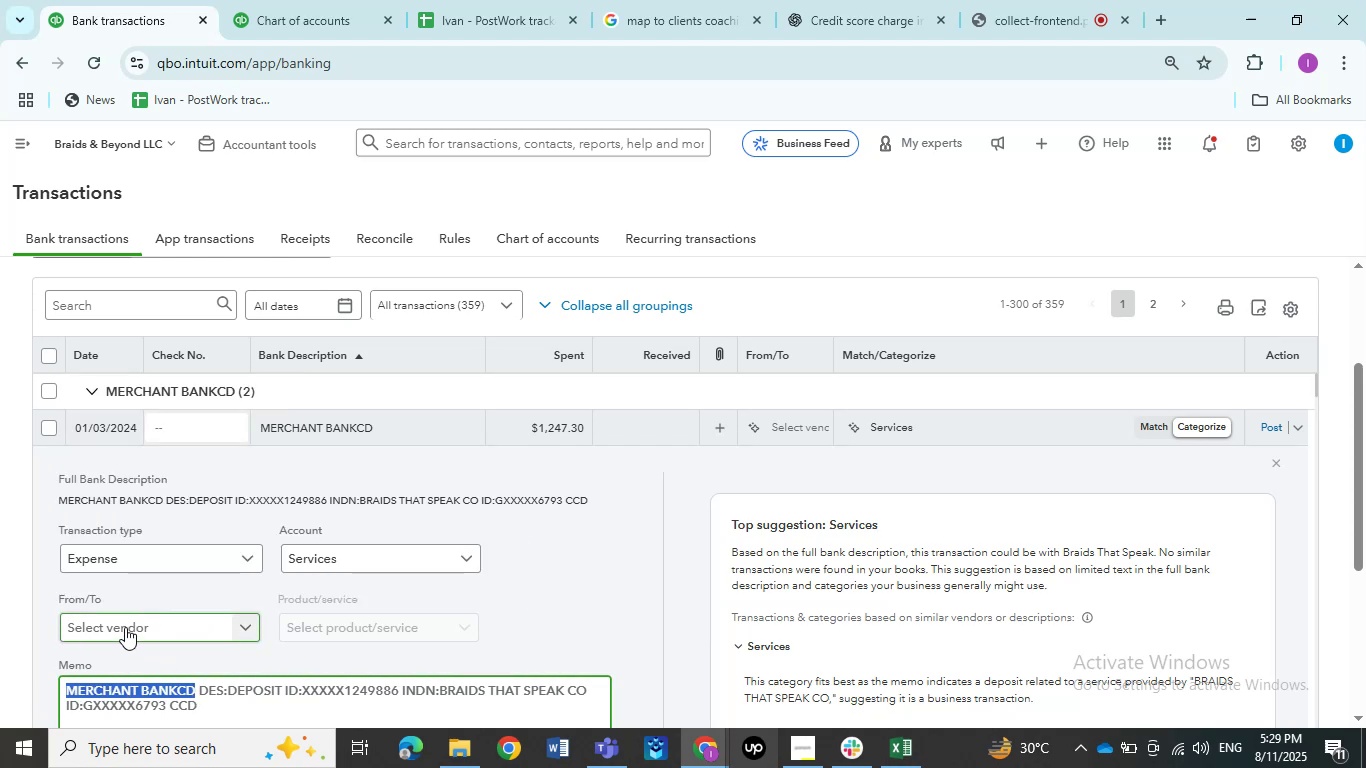 
key(Control+V)
 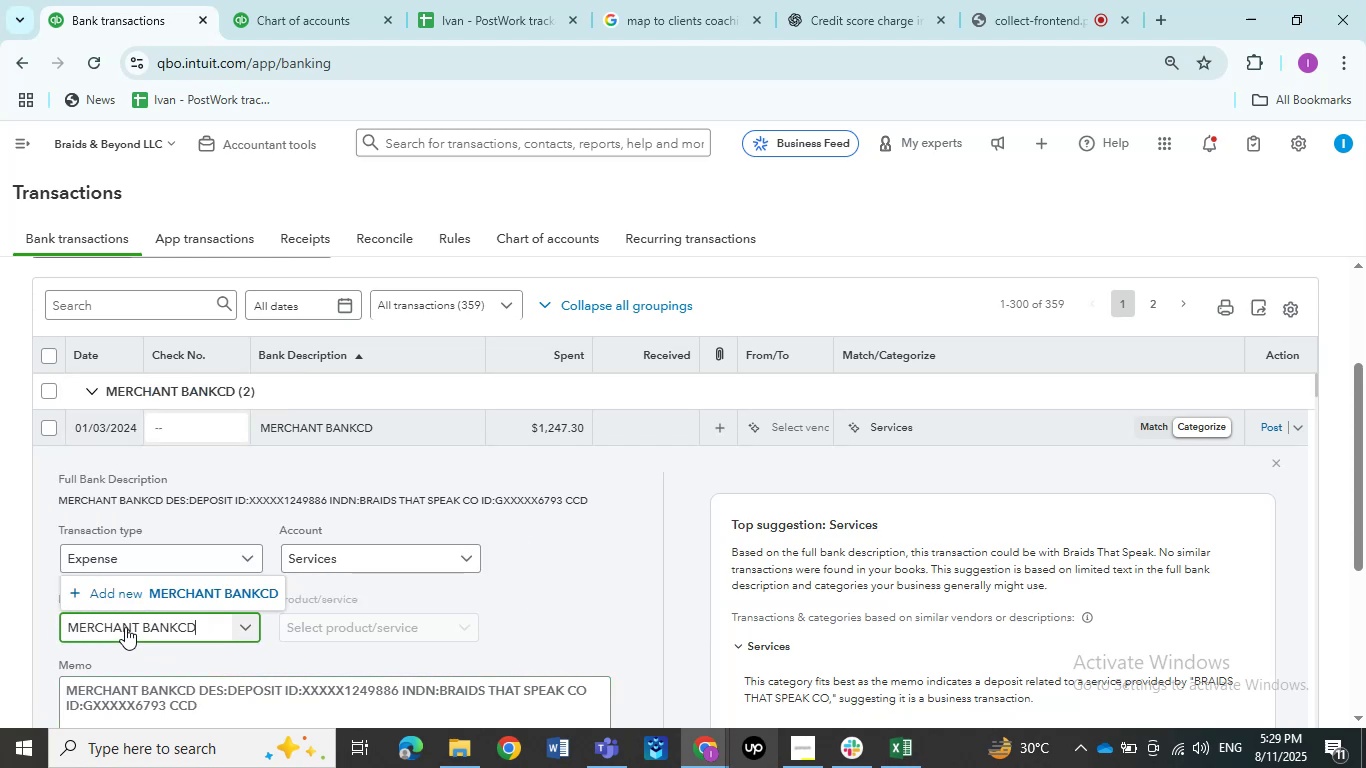 
type( Deposit)
key(Backspace)
key(Backspace)
key(Backspace)
key(Backspace)
key(Backspace)
key(Backspace)
type(EPOSIT)
 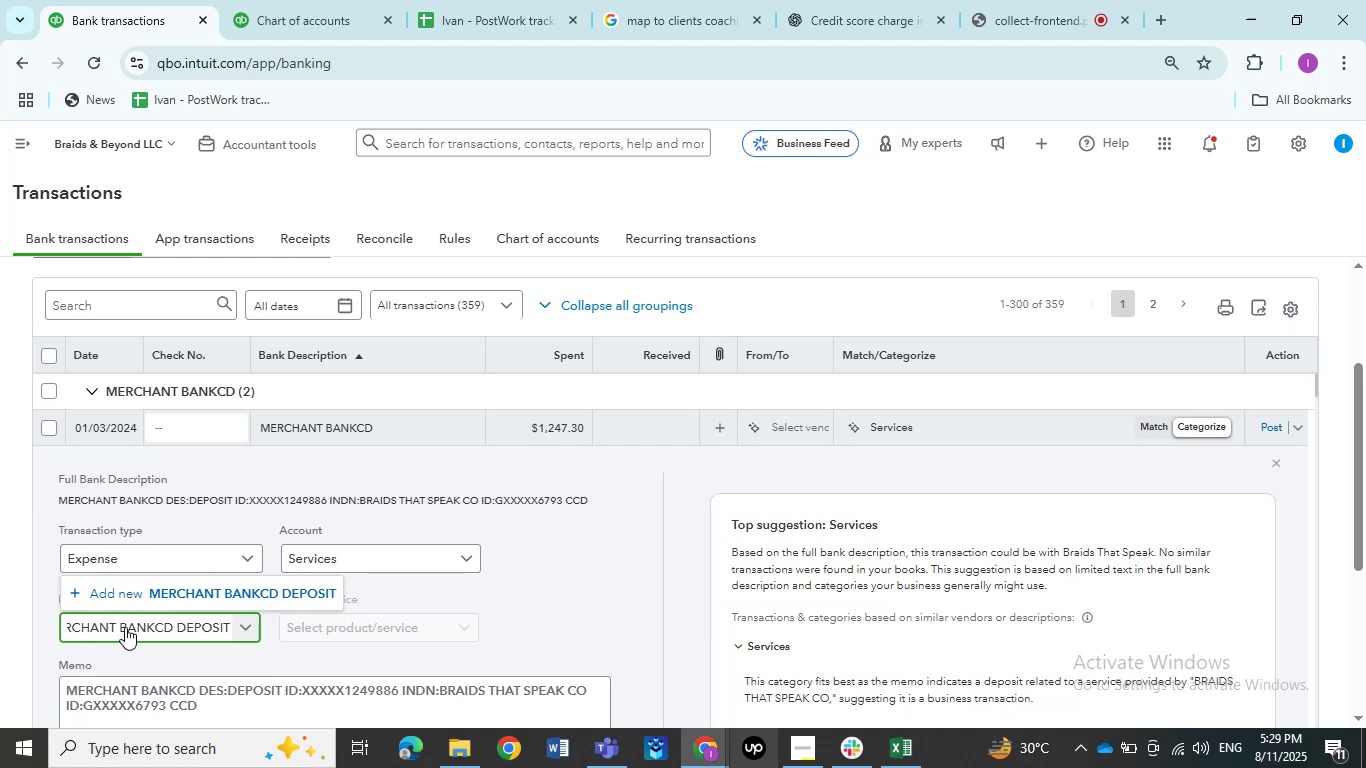 
left_click([193, 591])
 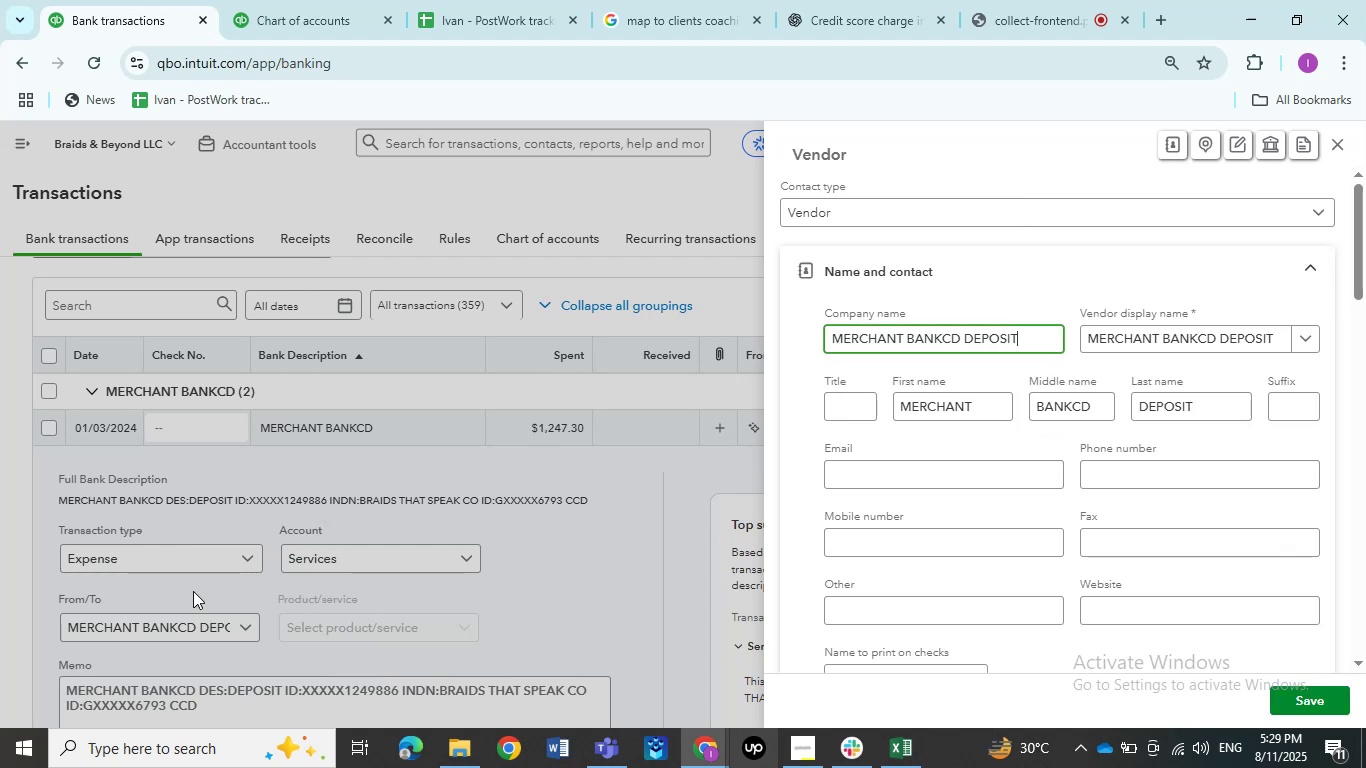 
wait(15.84)
 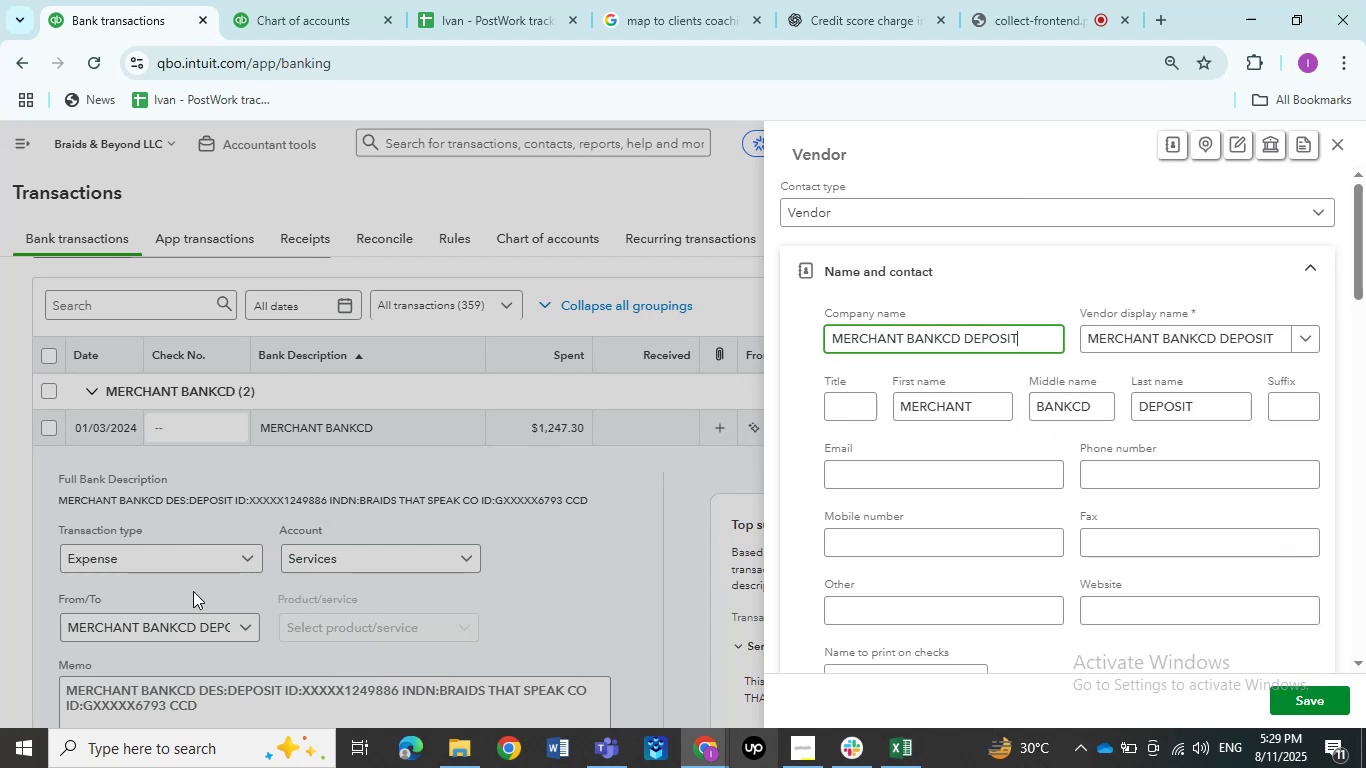 
left_click([1293, 696])
 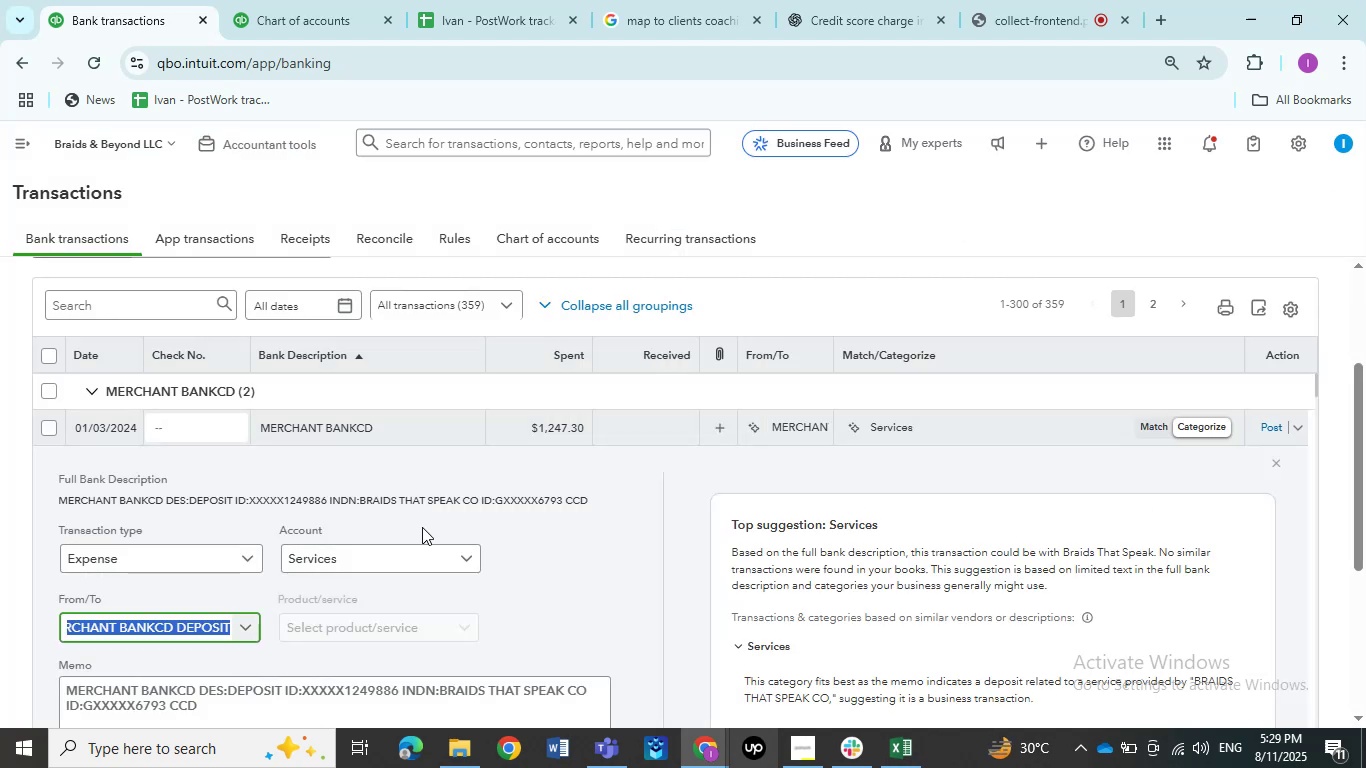 
left_click([363, 422])
 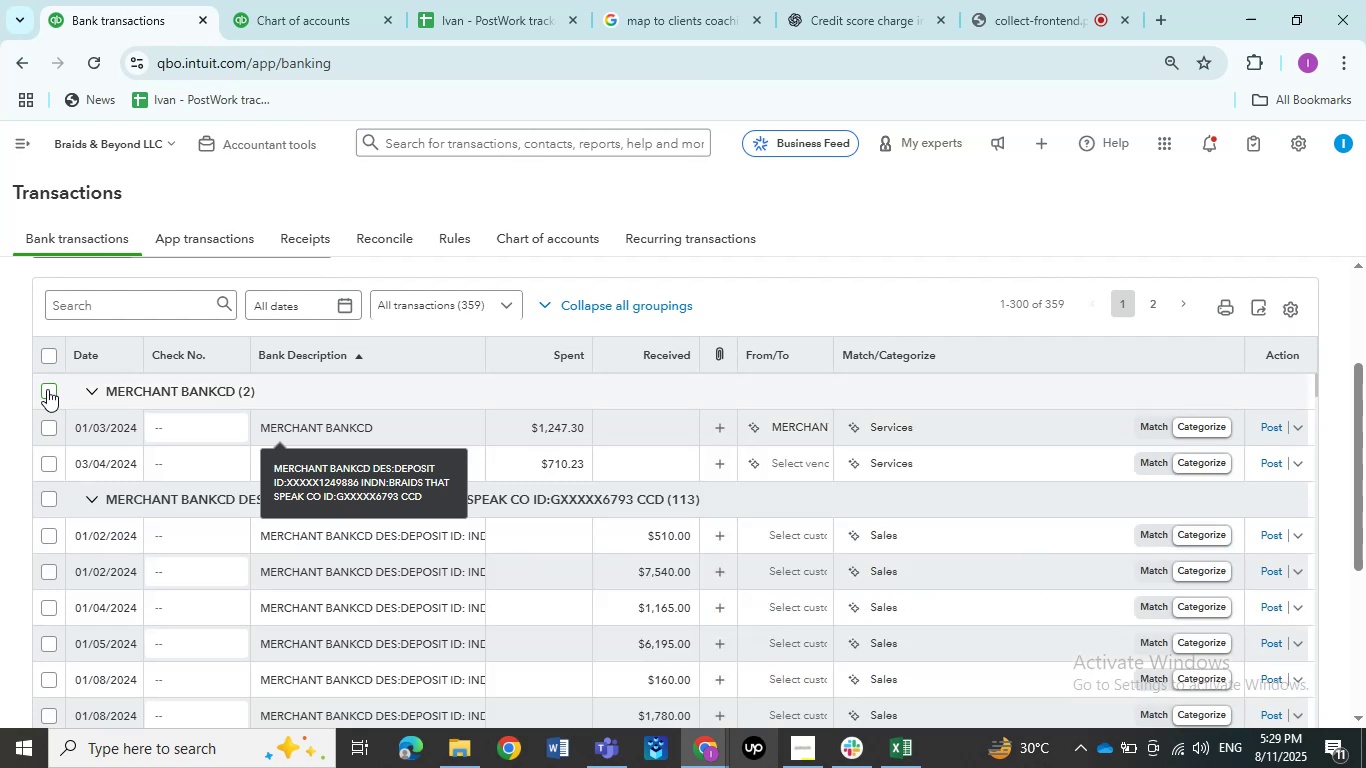 
left_click([47, 389])
 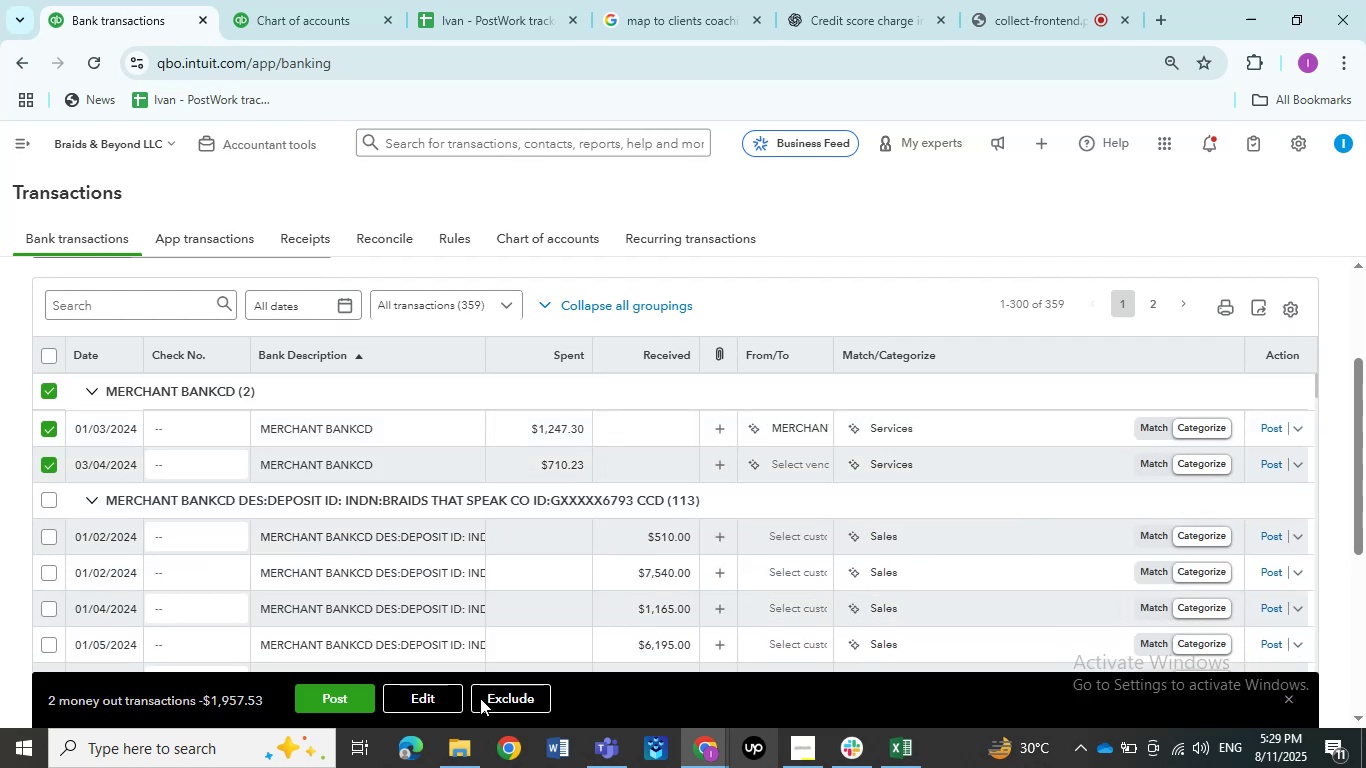 
left_click([447, 691])
 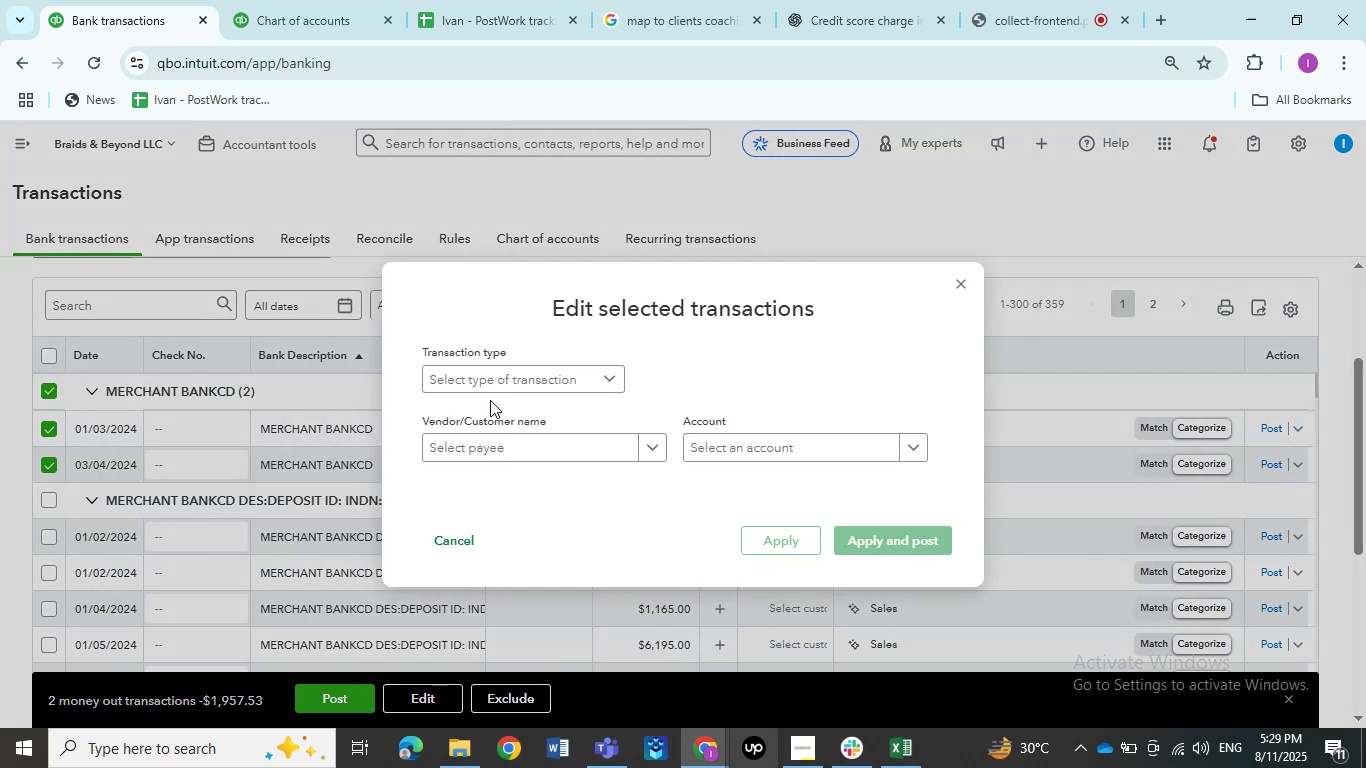 
left_click([494, 388])
 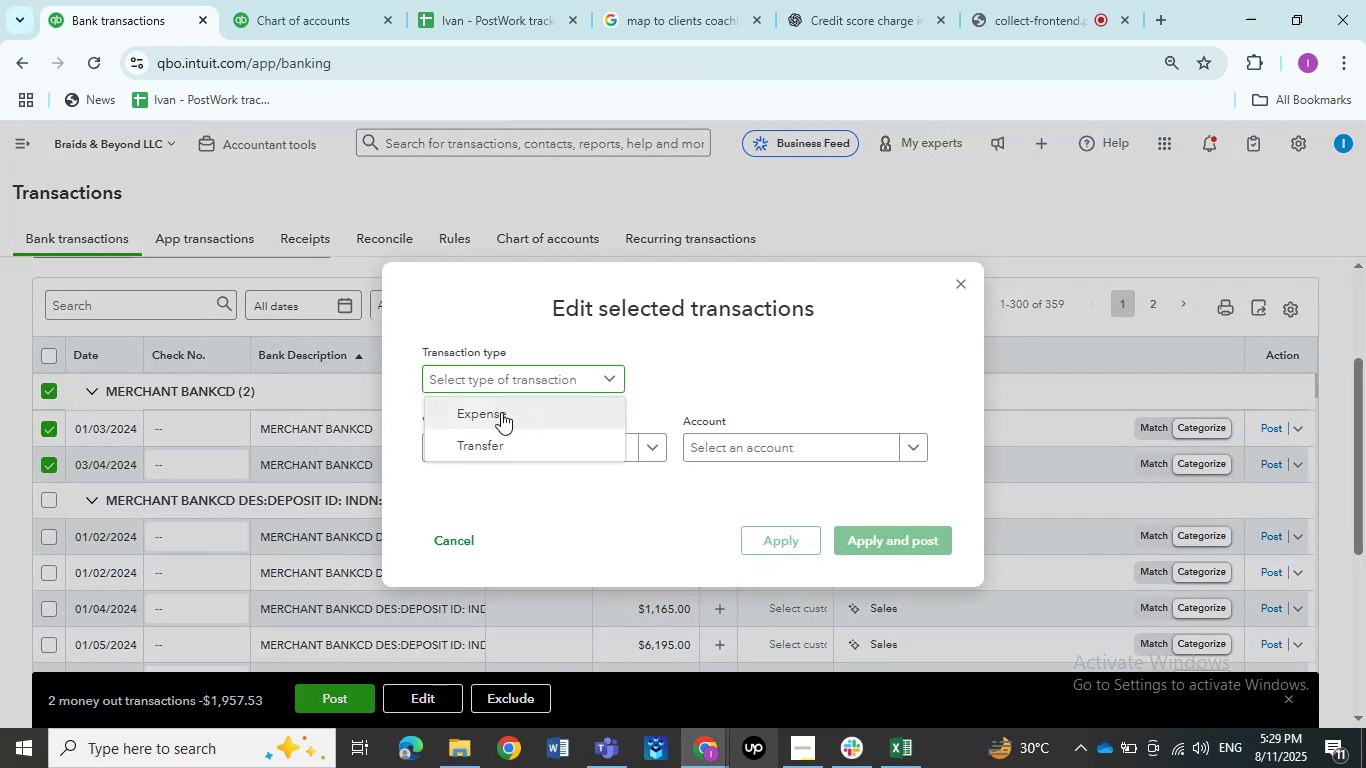 
left_click([501, 412])
 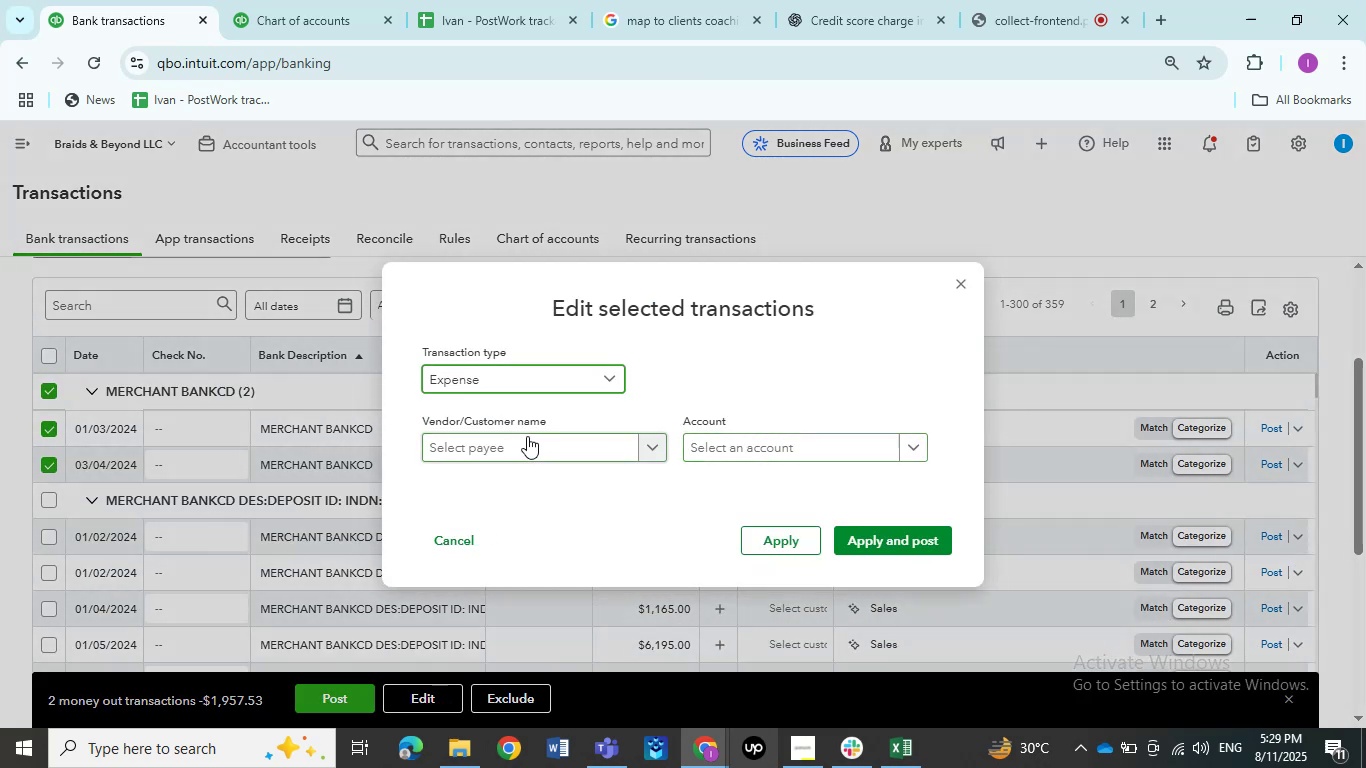 
left_click([527, 436])
 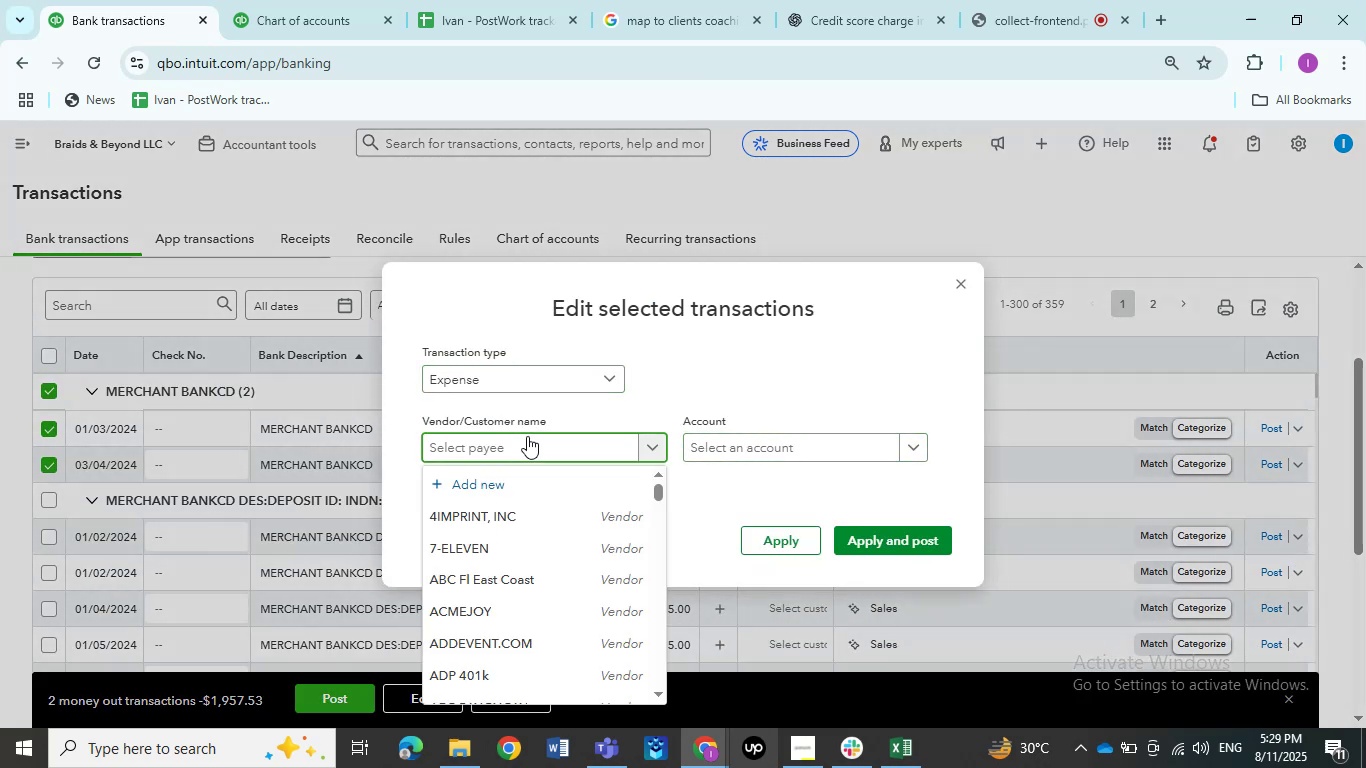 
type(merch)
 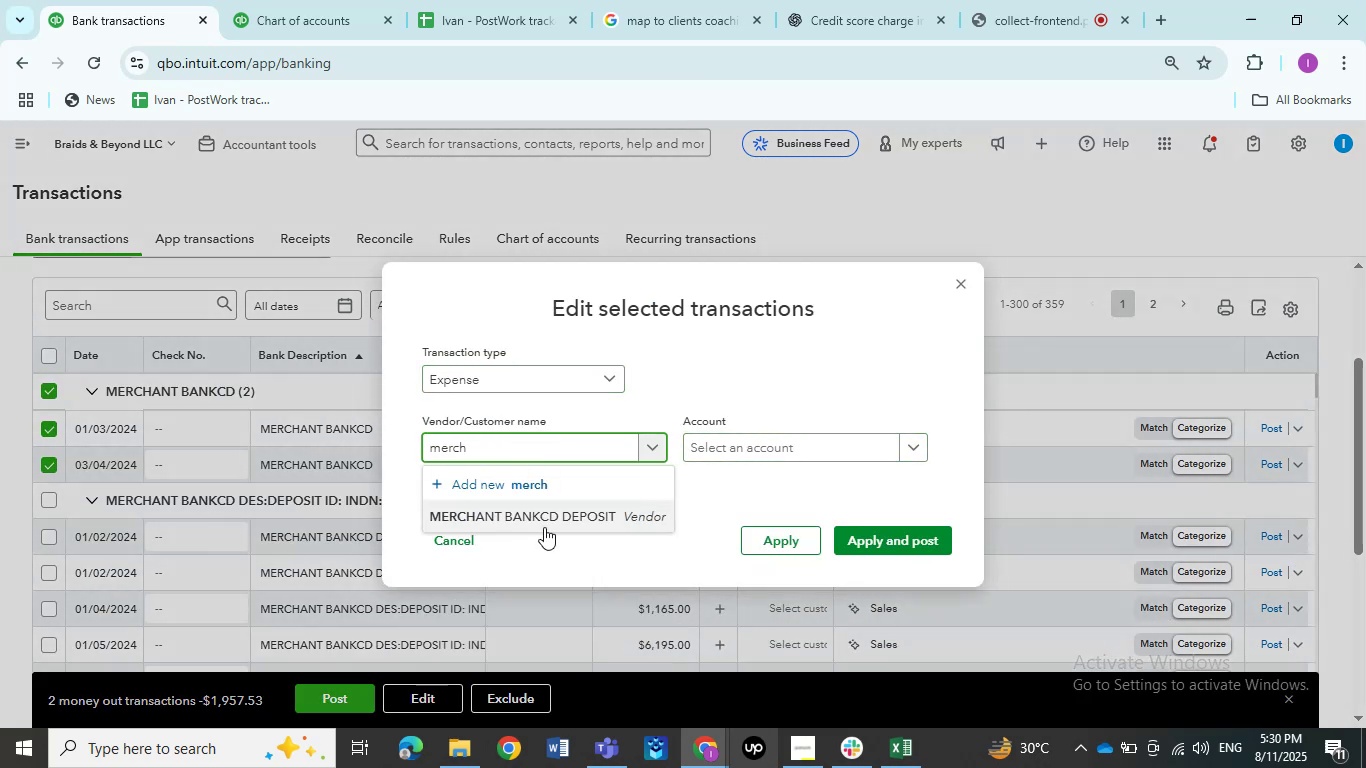 
left_click([544, 527])
 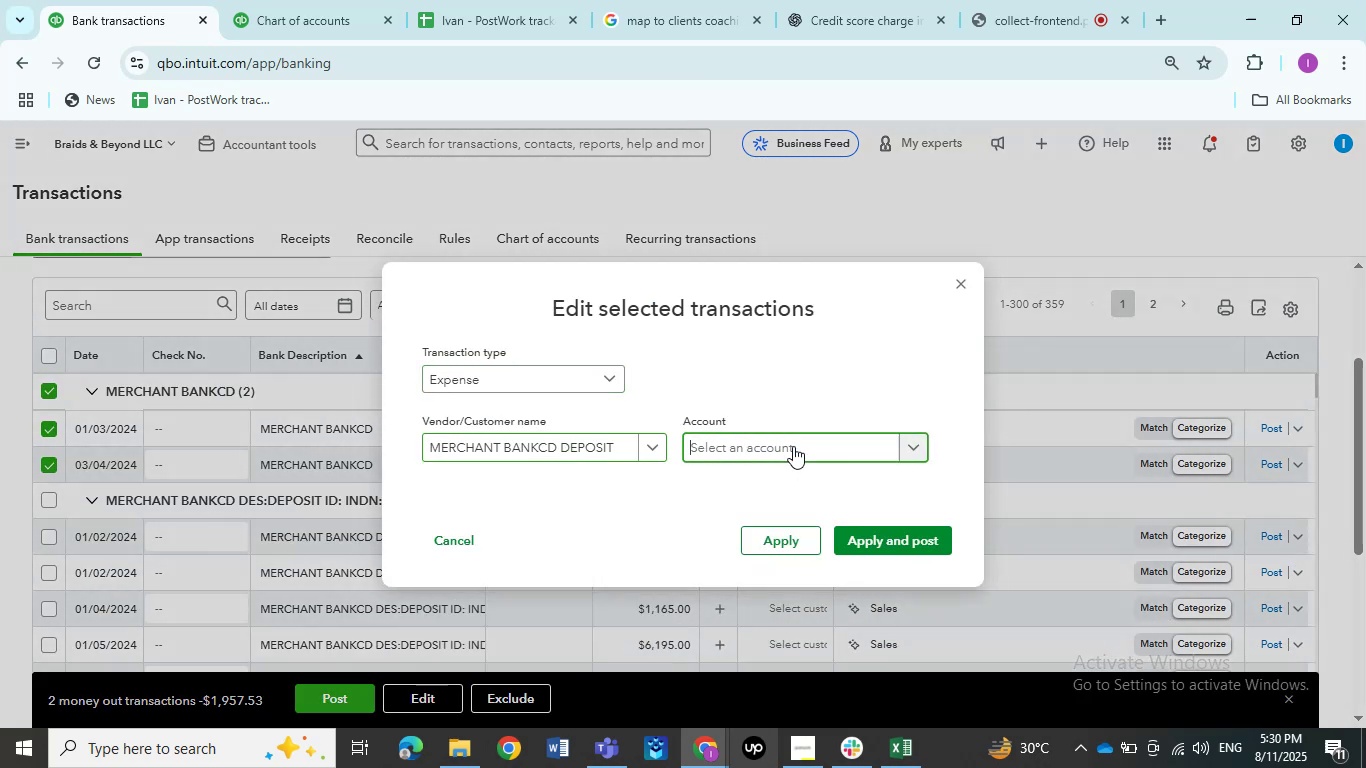 
left_click([793, 446])
 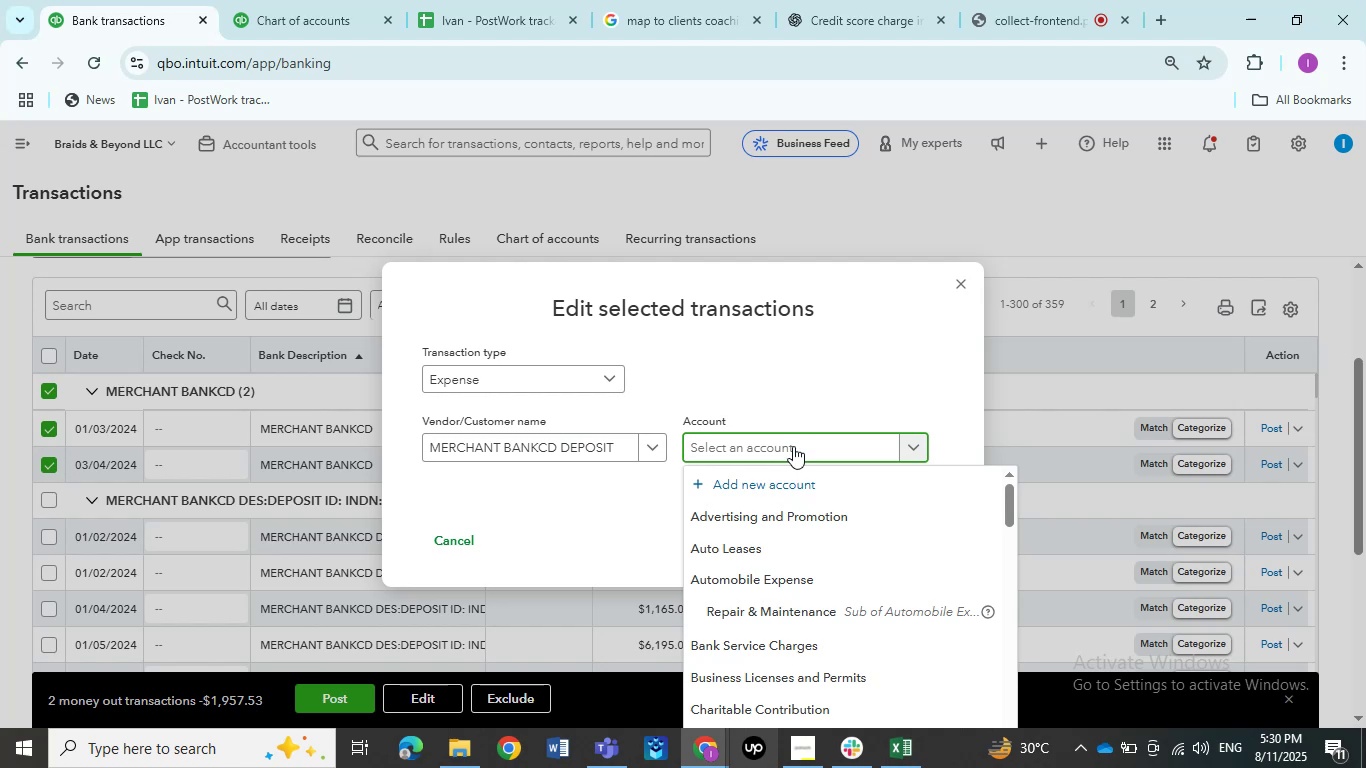 
type(mercha)
 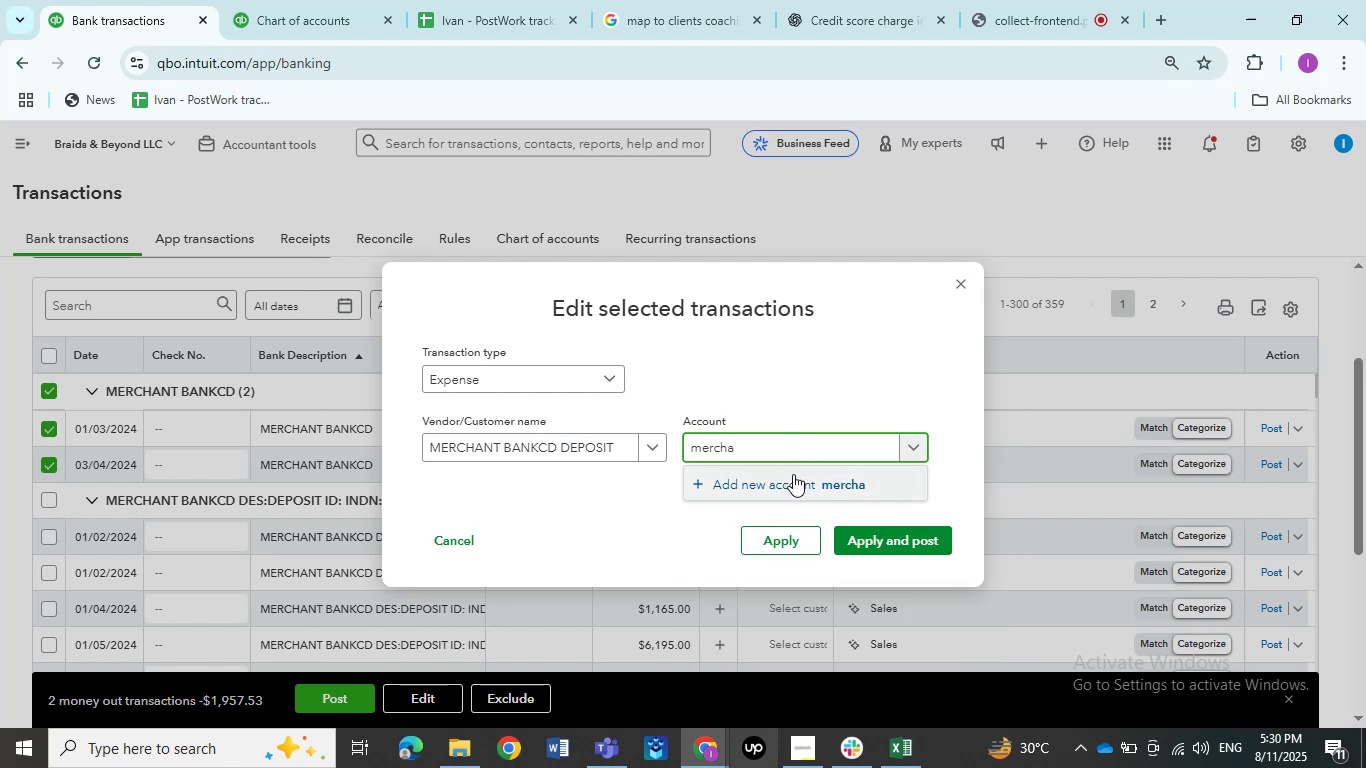 
left_click([793, 474])
 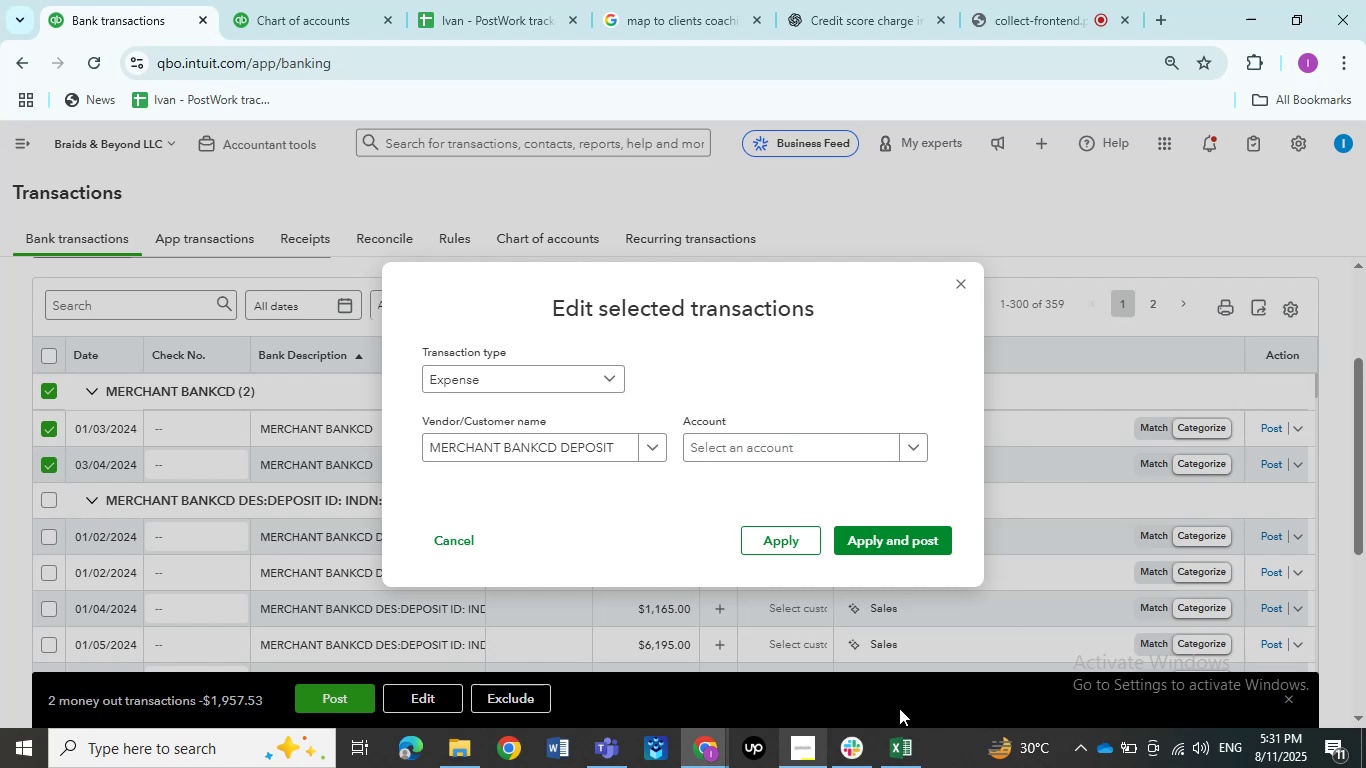 
wait(81.67)
 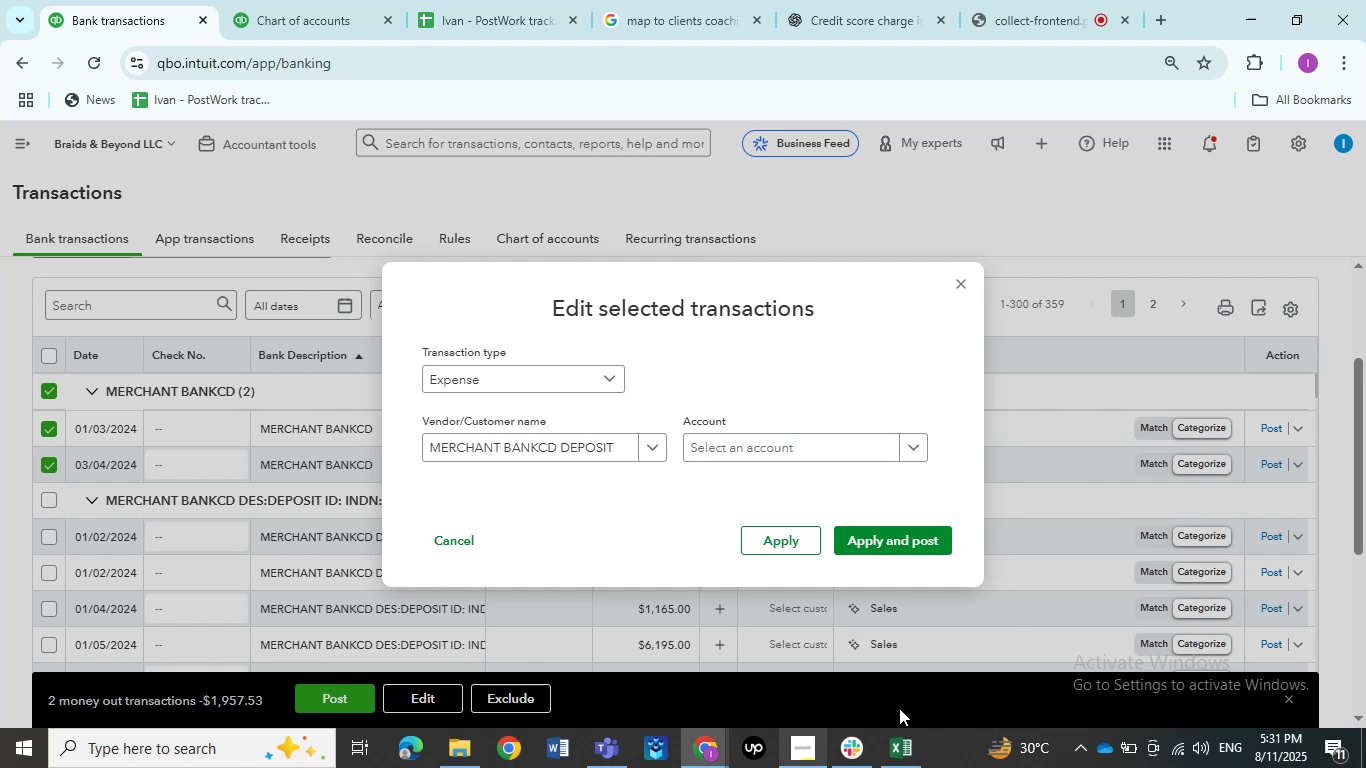 
left_click([798, 455])
 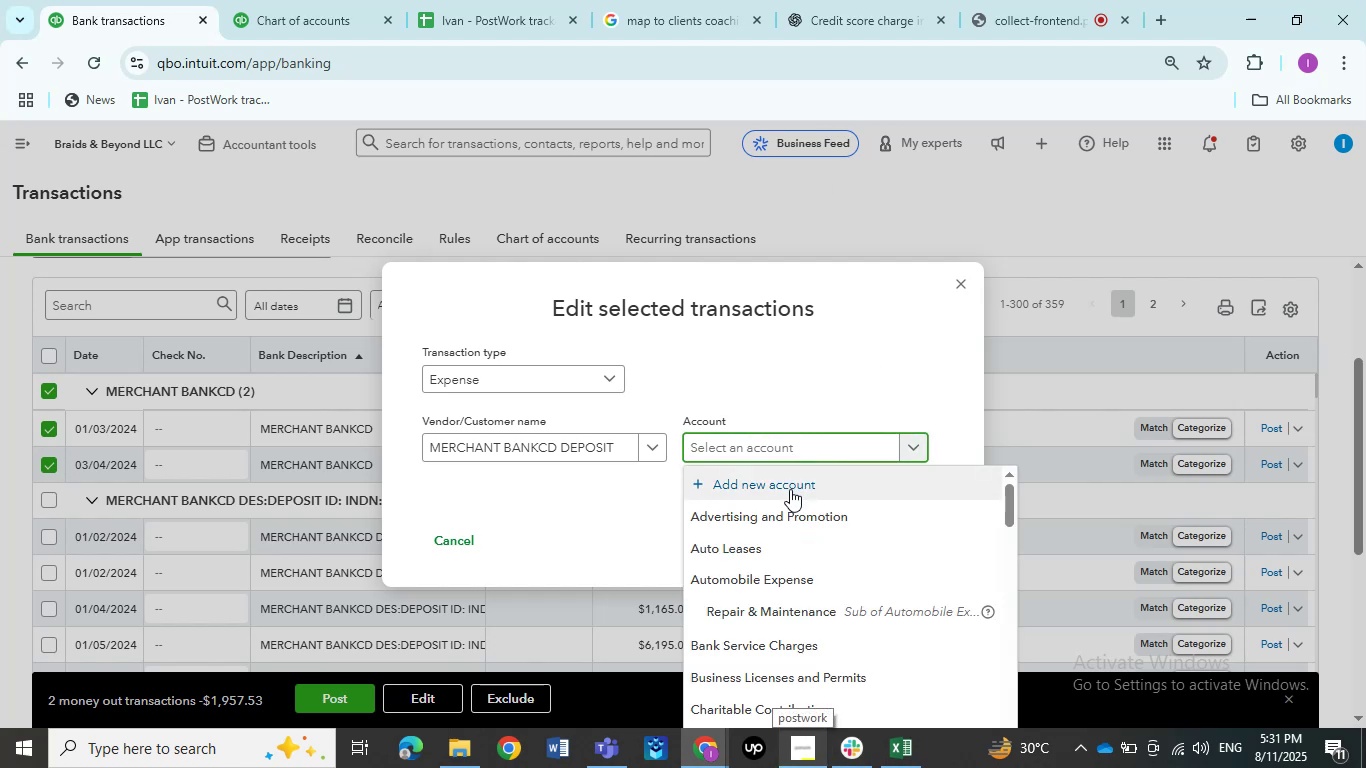 
left_click([790, 489])
 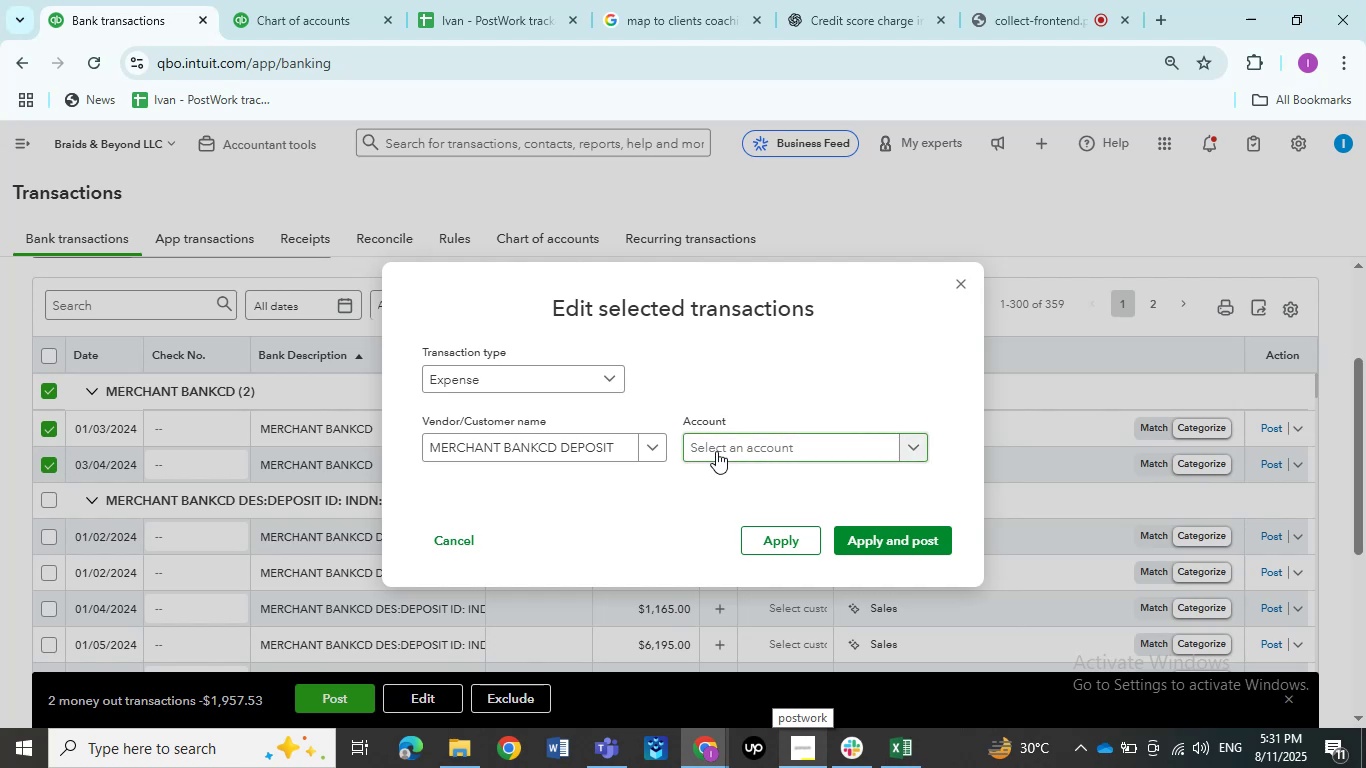 
left_click([305, 0])
 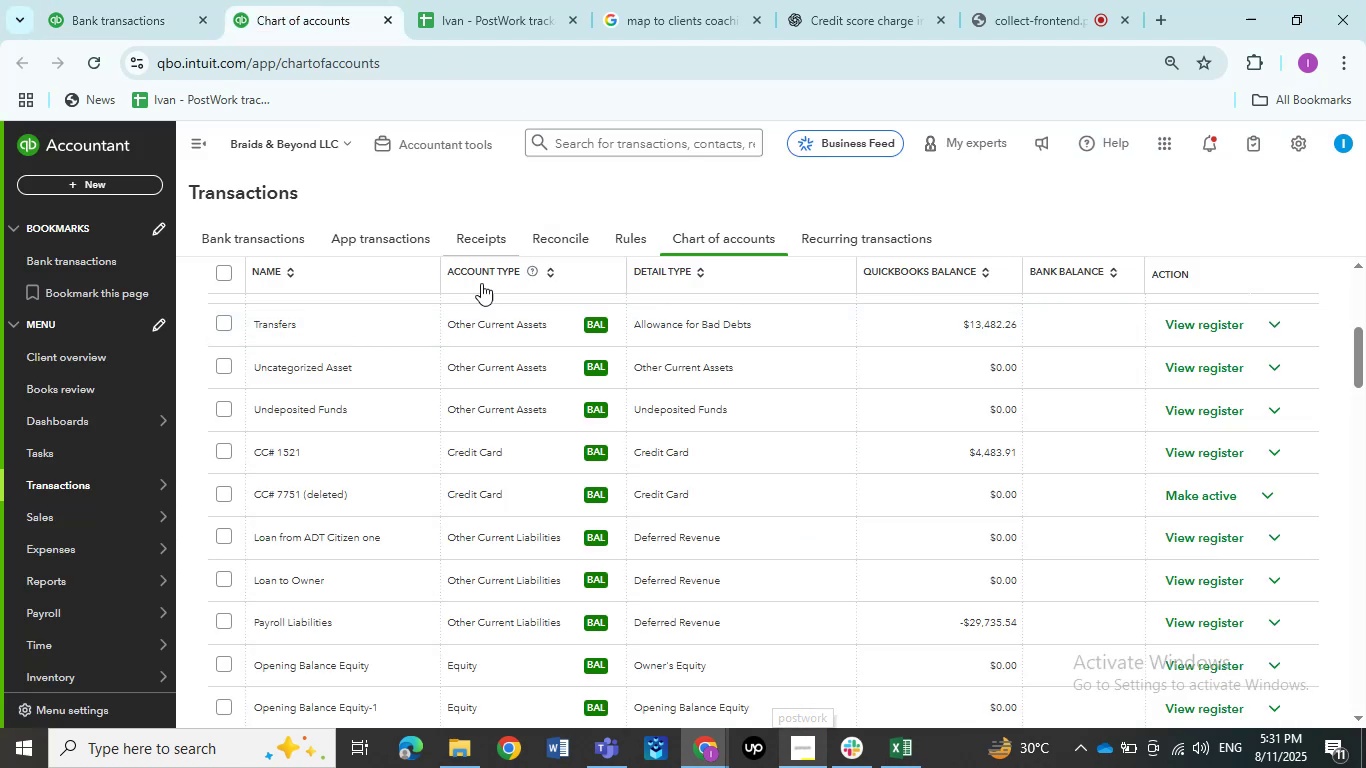 
scroll: coordinate [511, 391], scroll_direction: up, amount: 6.0
 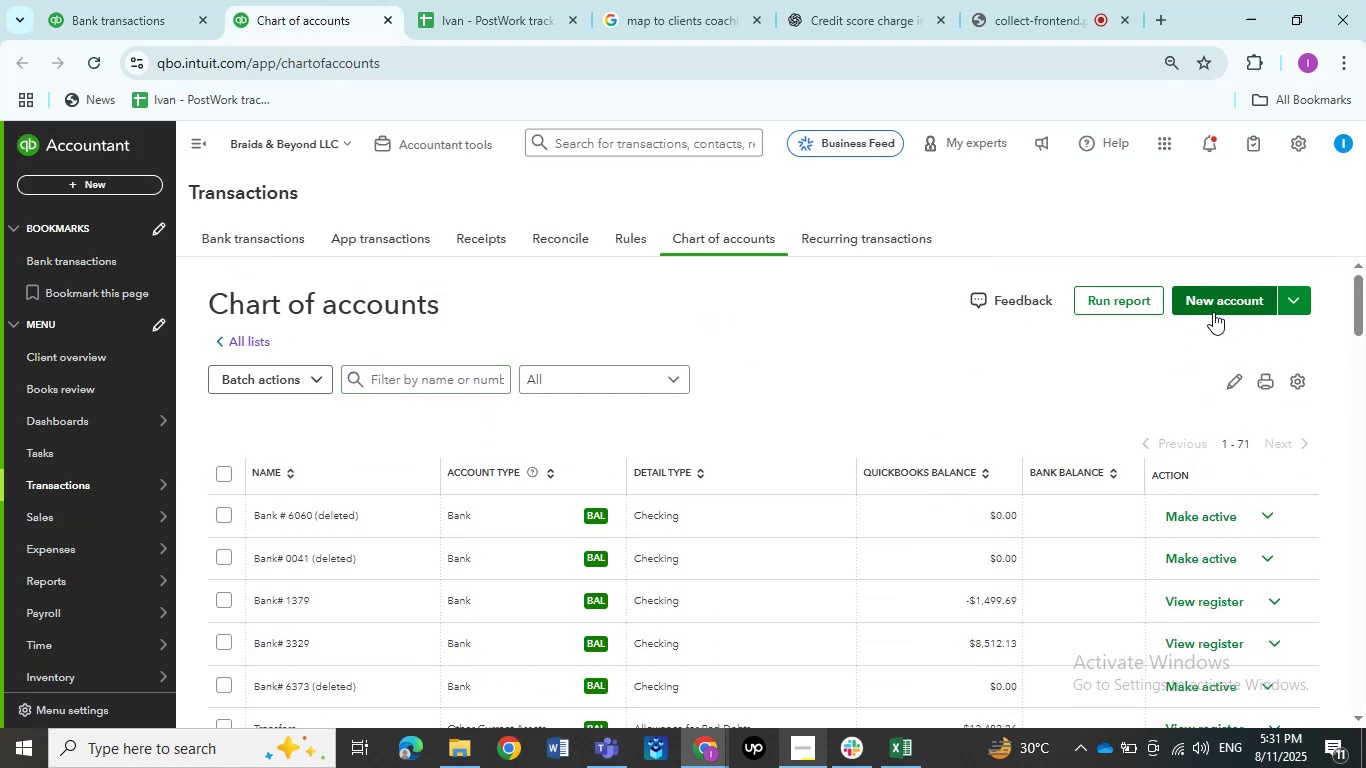 
left_click([1213, 305])
 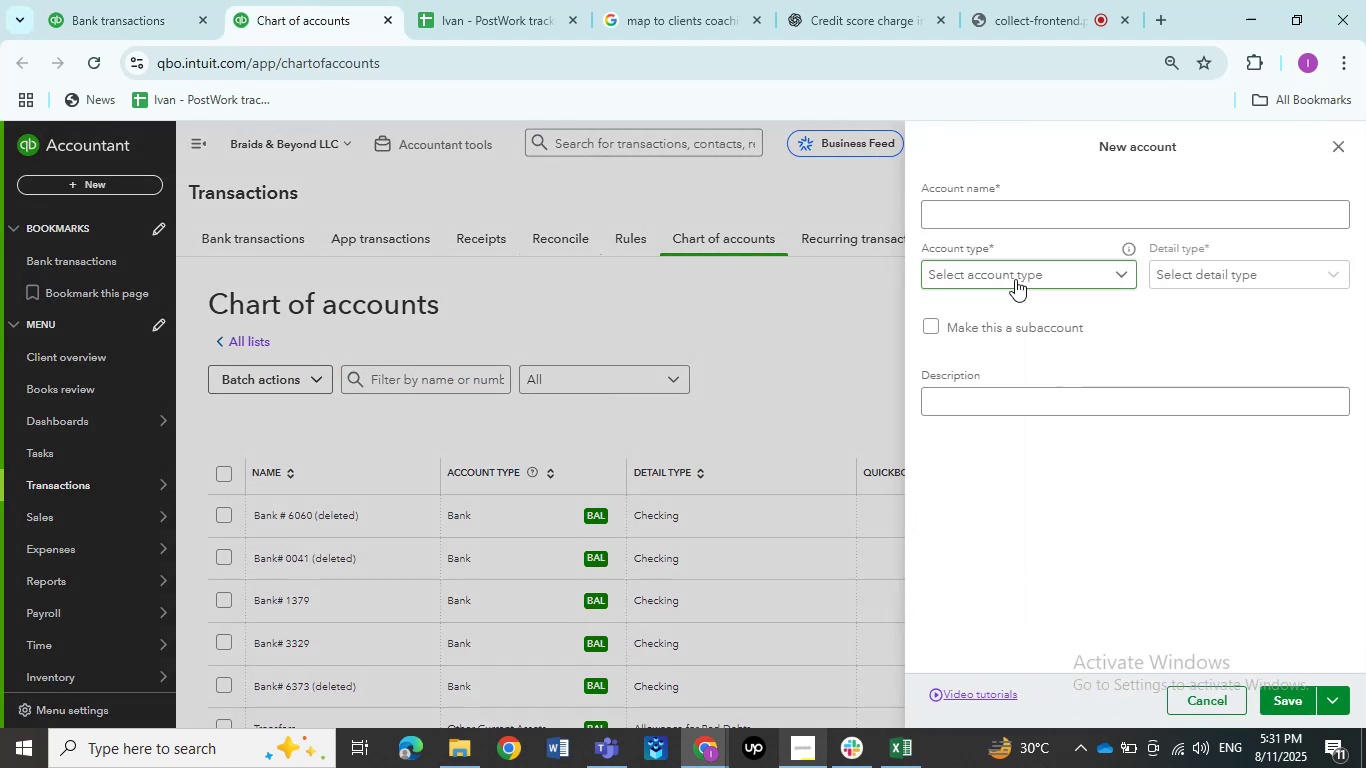 
left_click([1012, 282])
 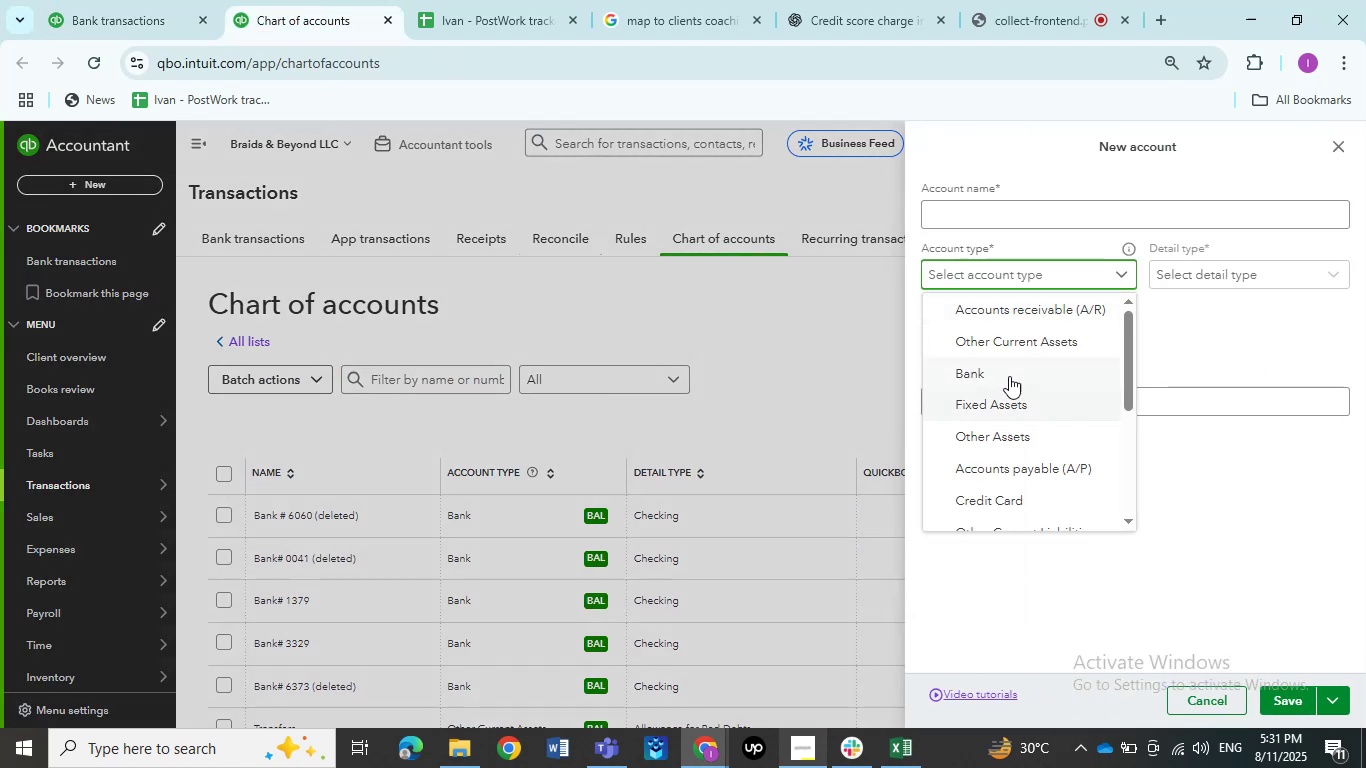 
scroll: coordinate [1008, 495], scroll_direction: down, amount: 4.0
 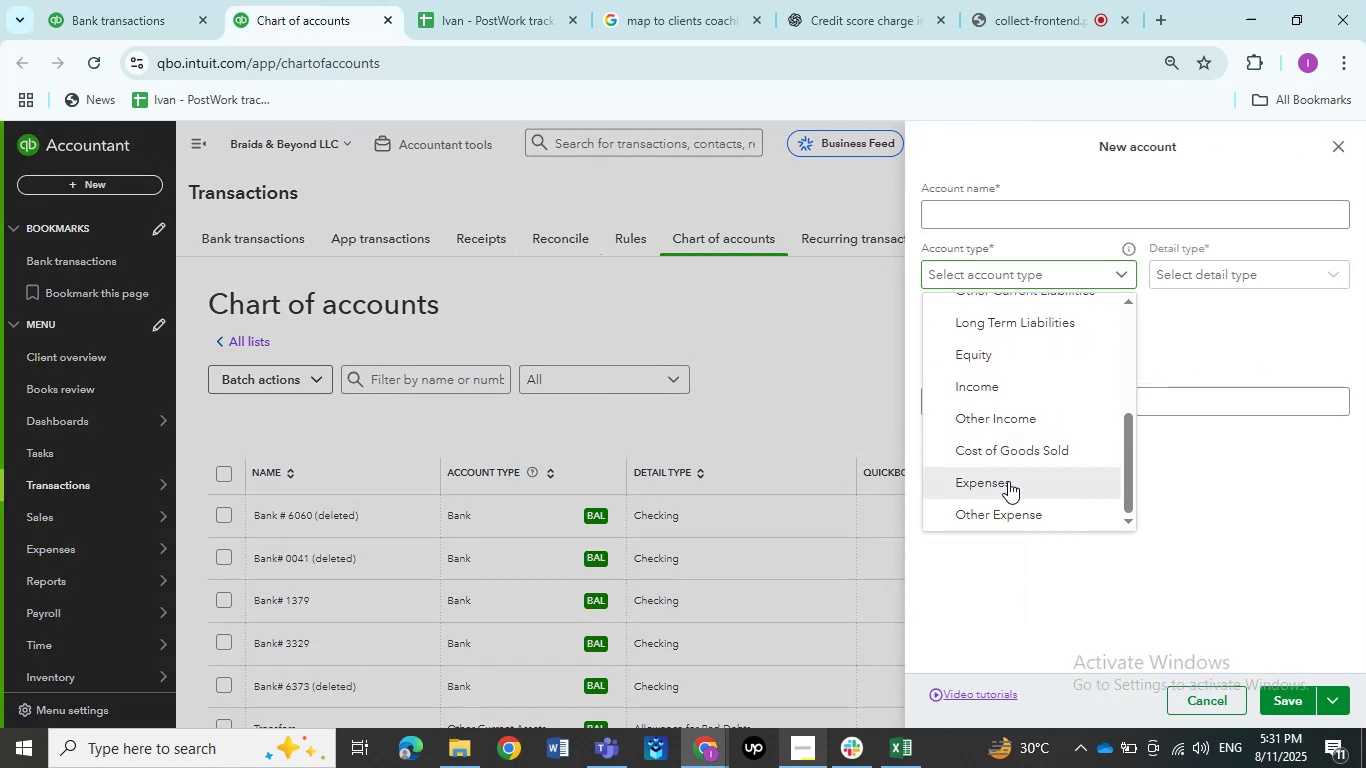 
left_click([1008, 481])
 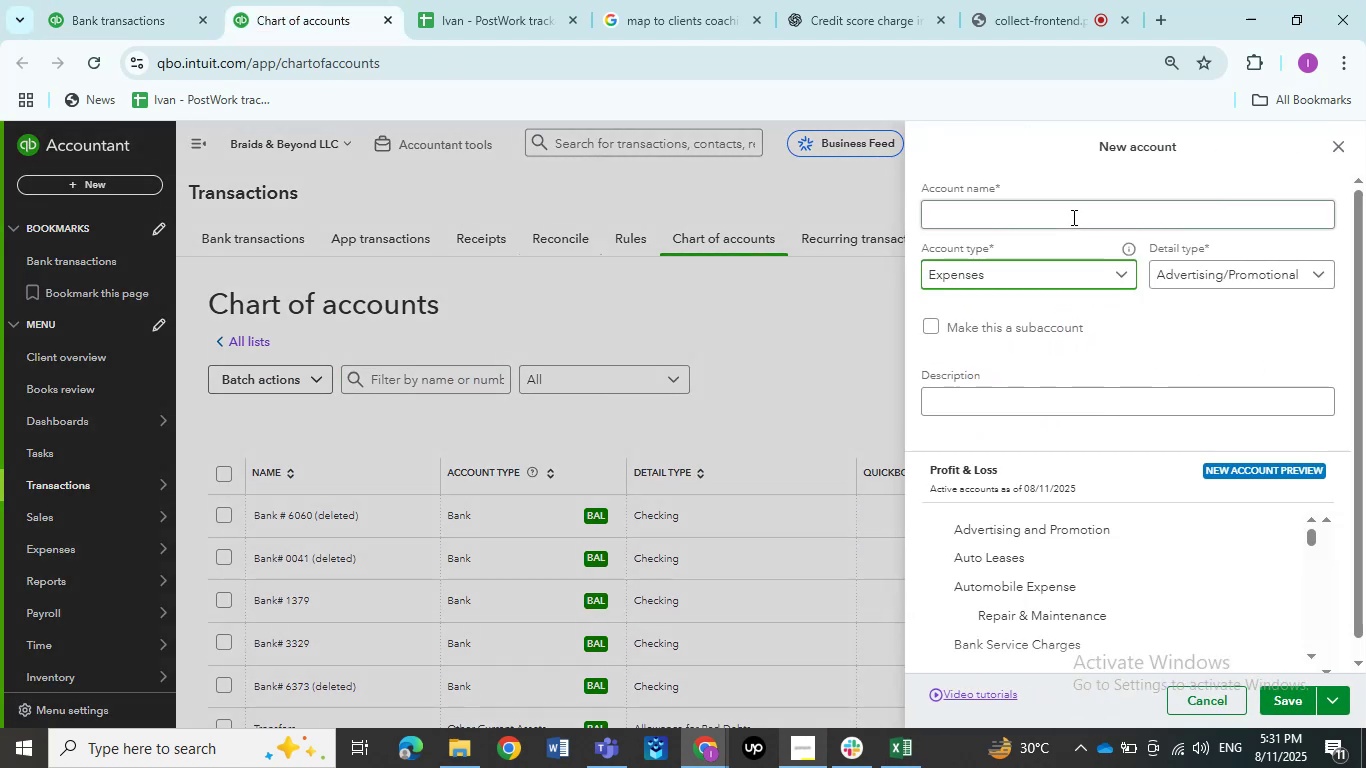 
left_click([1072, 217])
 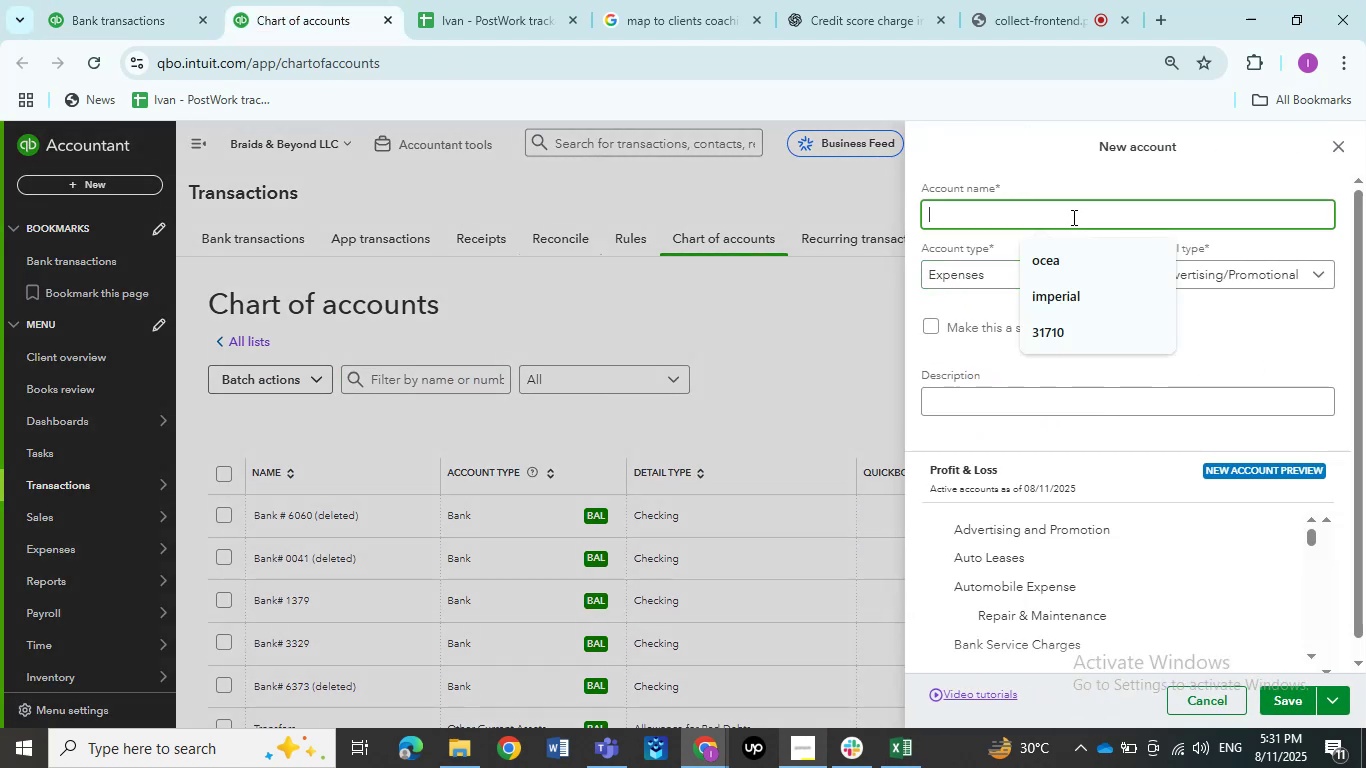 
type(Merchat)
key(Backspace)
type(nt Fees)
 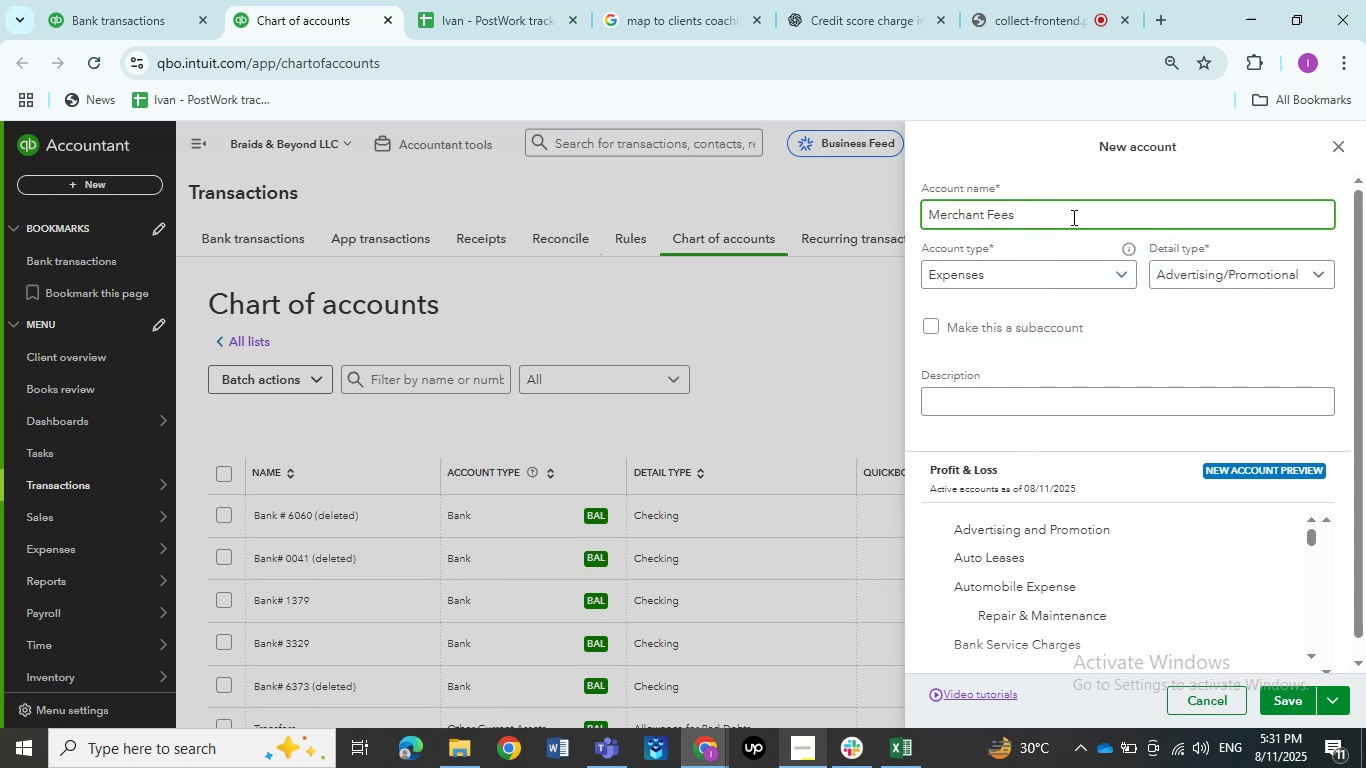 
left_click([1290, 701])
 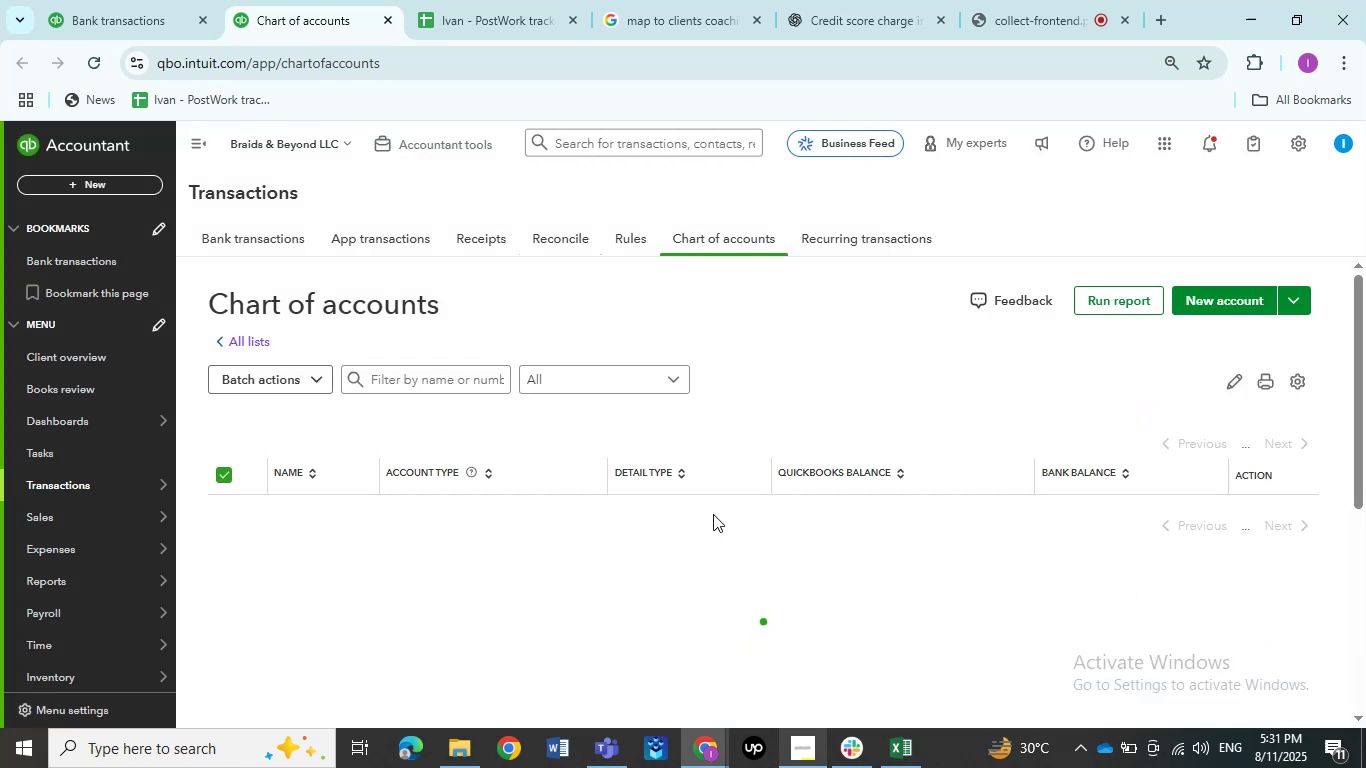 
left_click([115, 16])
 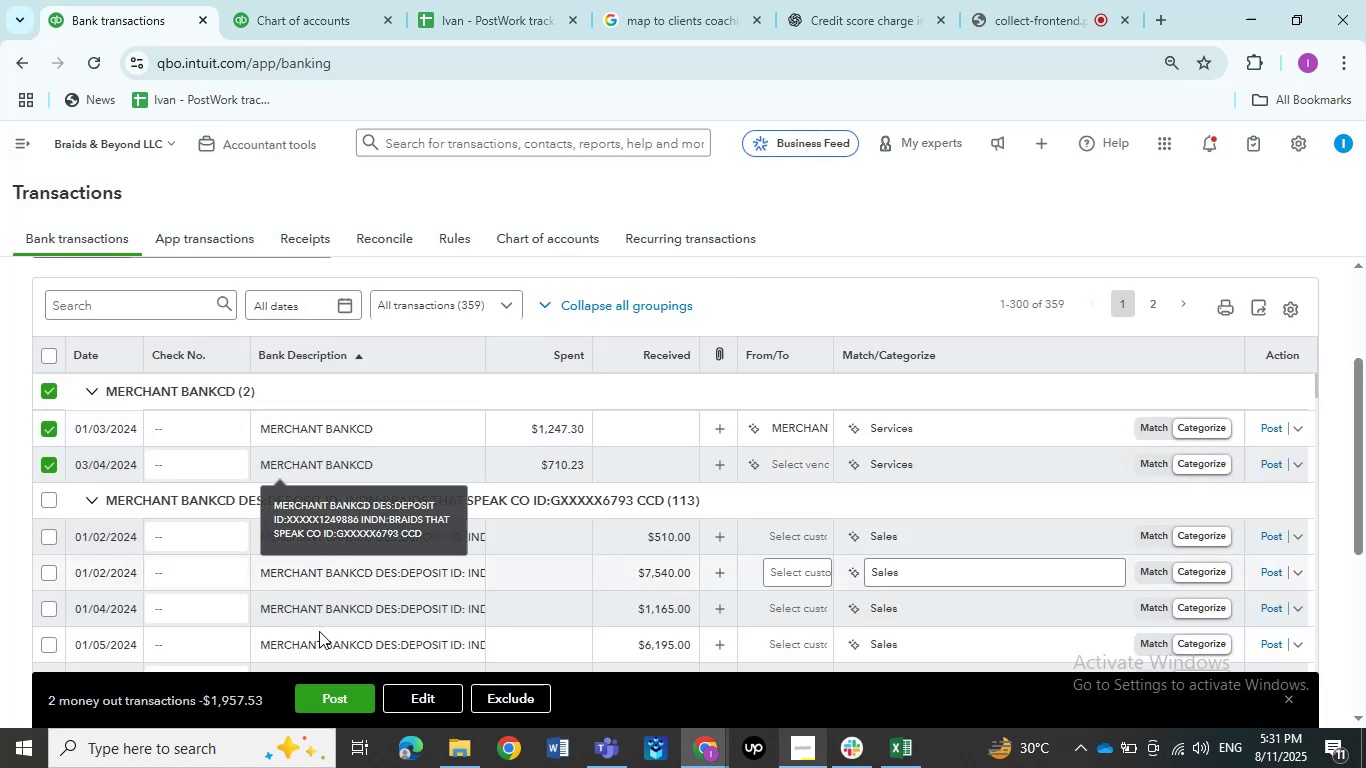 
left_click([412, 694])
 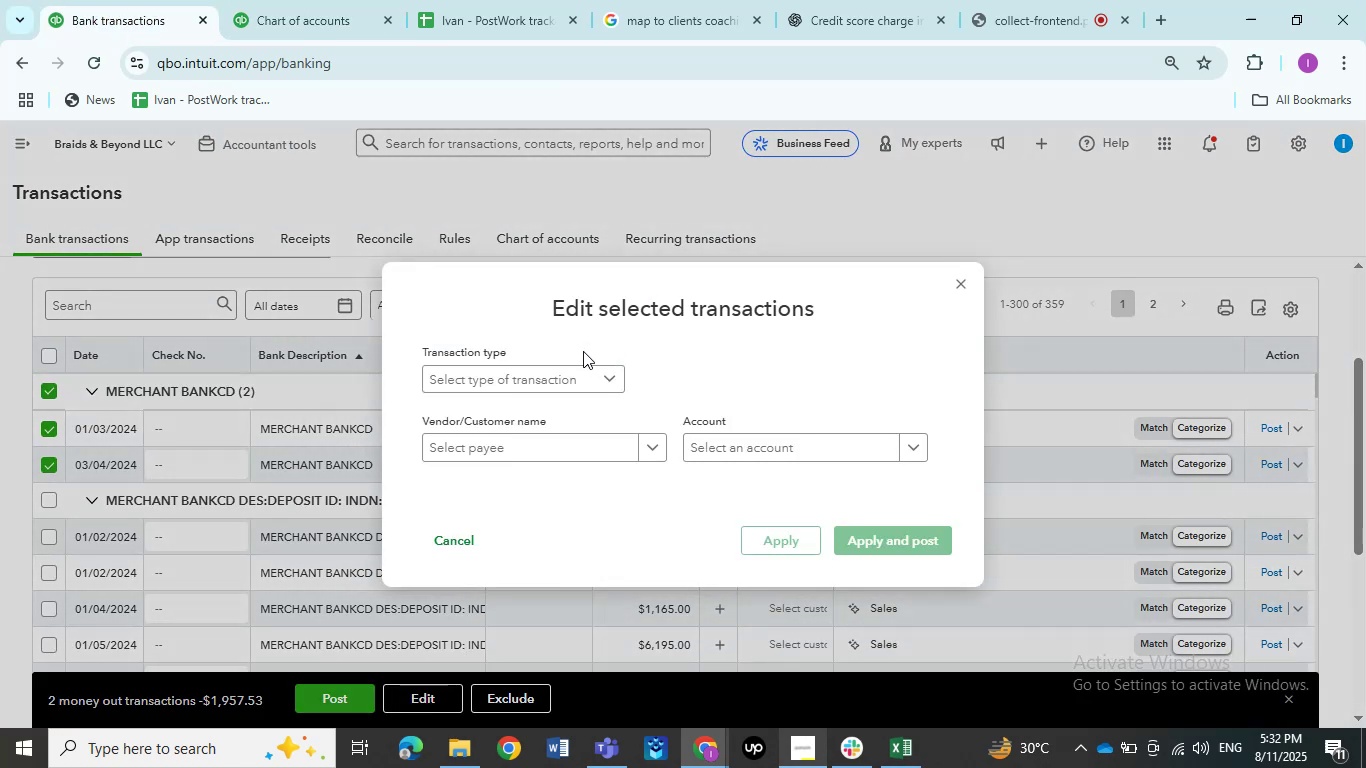 
double_click([576, 369])
 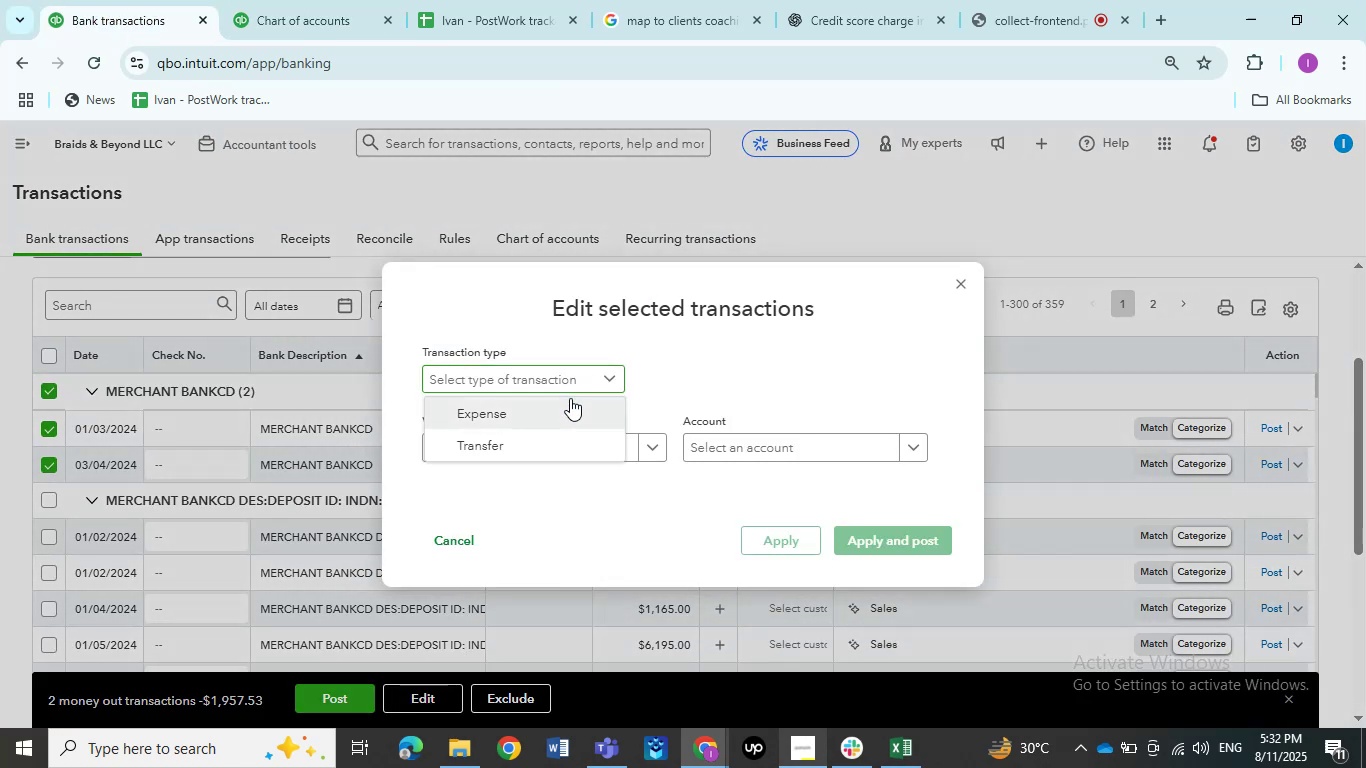 
triple_click([570, 397])
 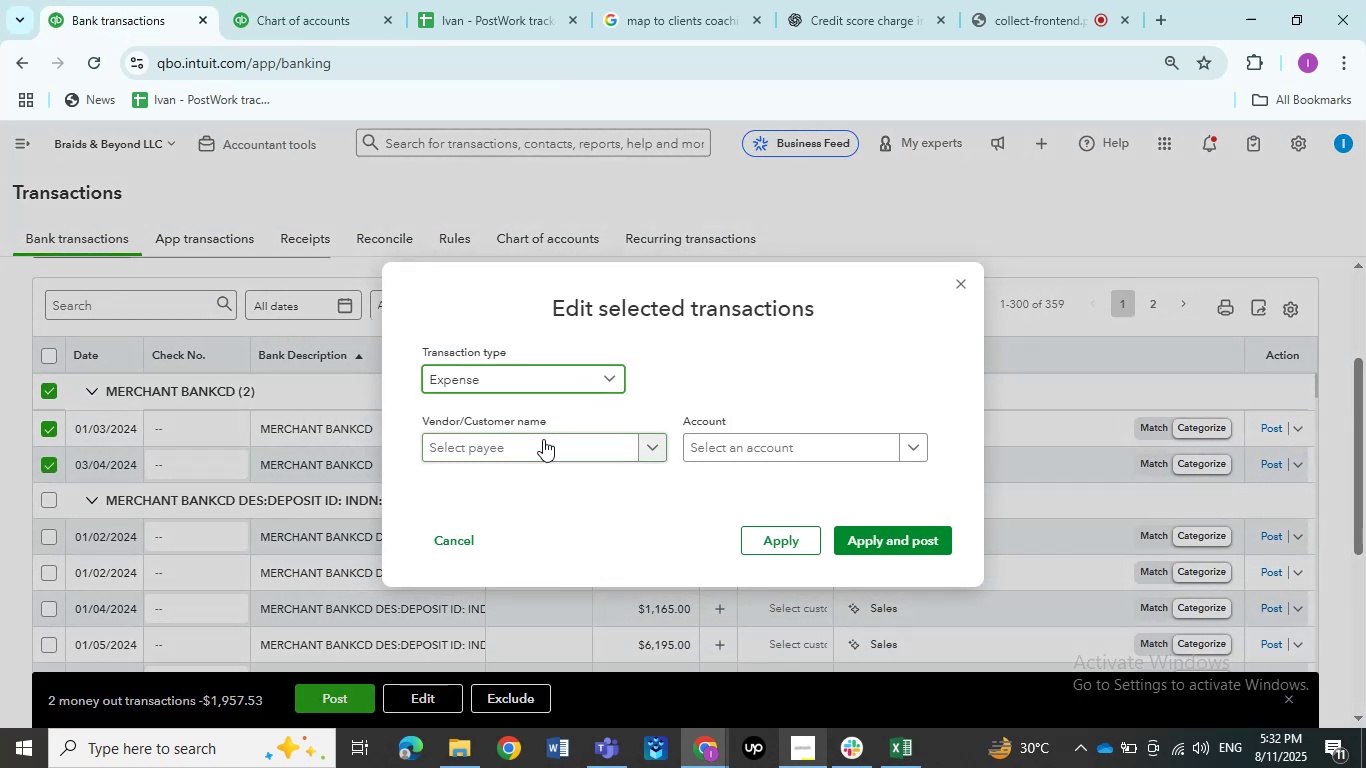 
left_click([543, 439])
 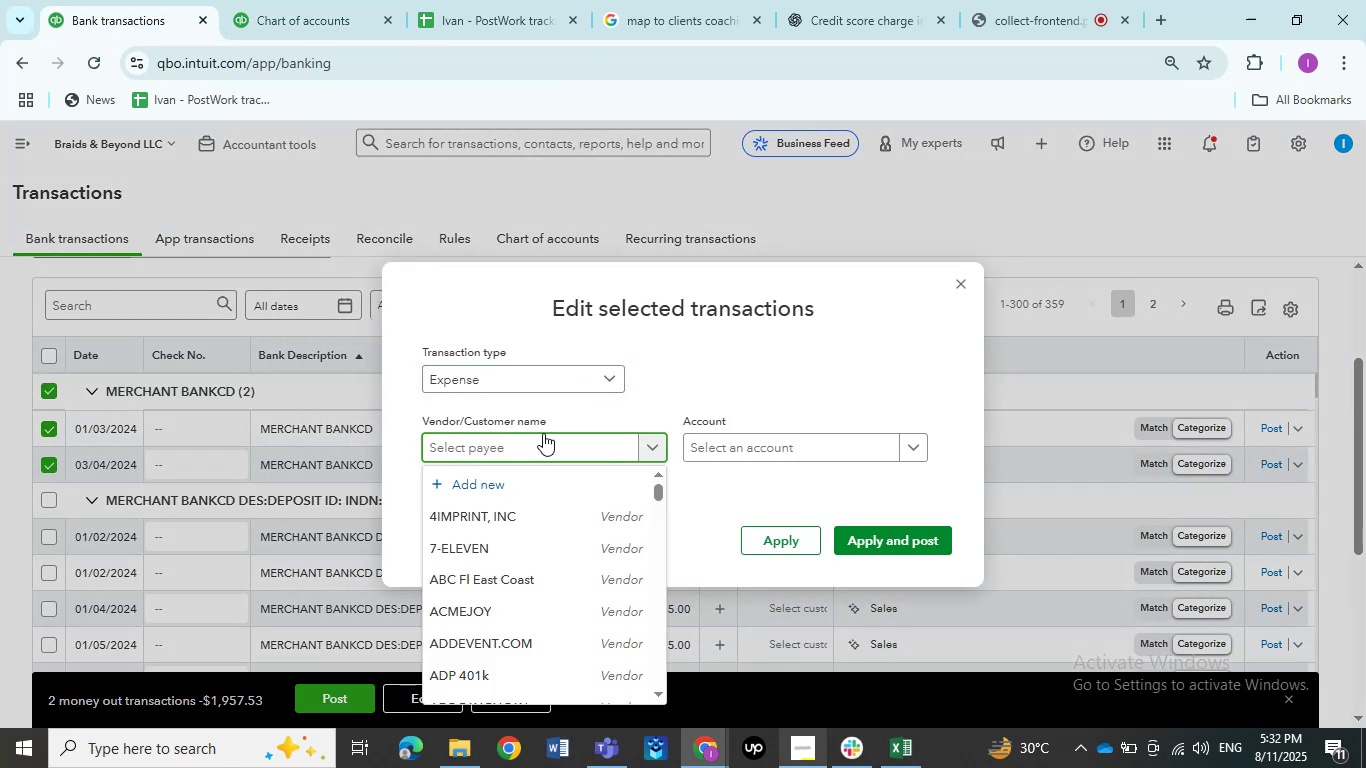 
type(merc)
 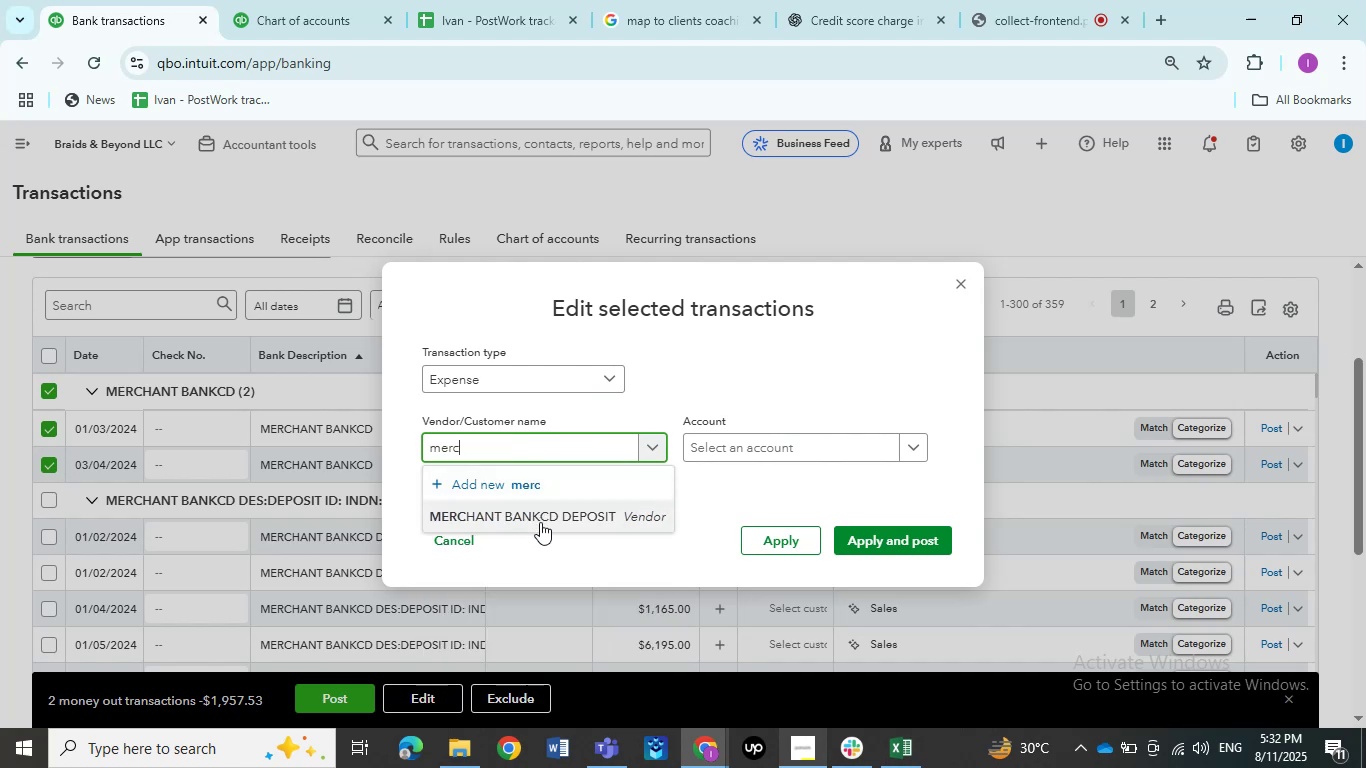 
left_click([540, 522])
 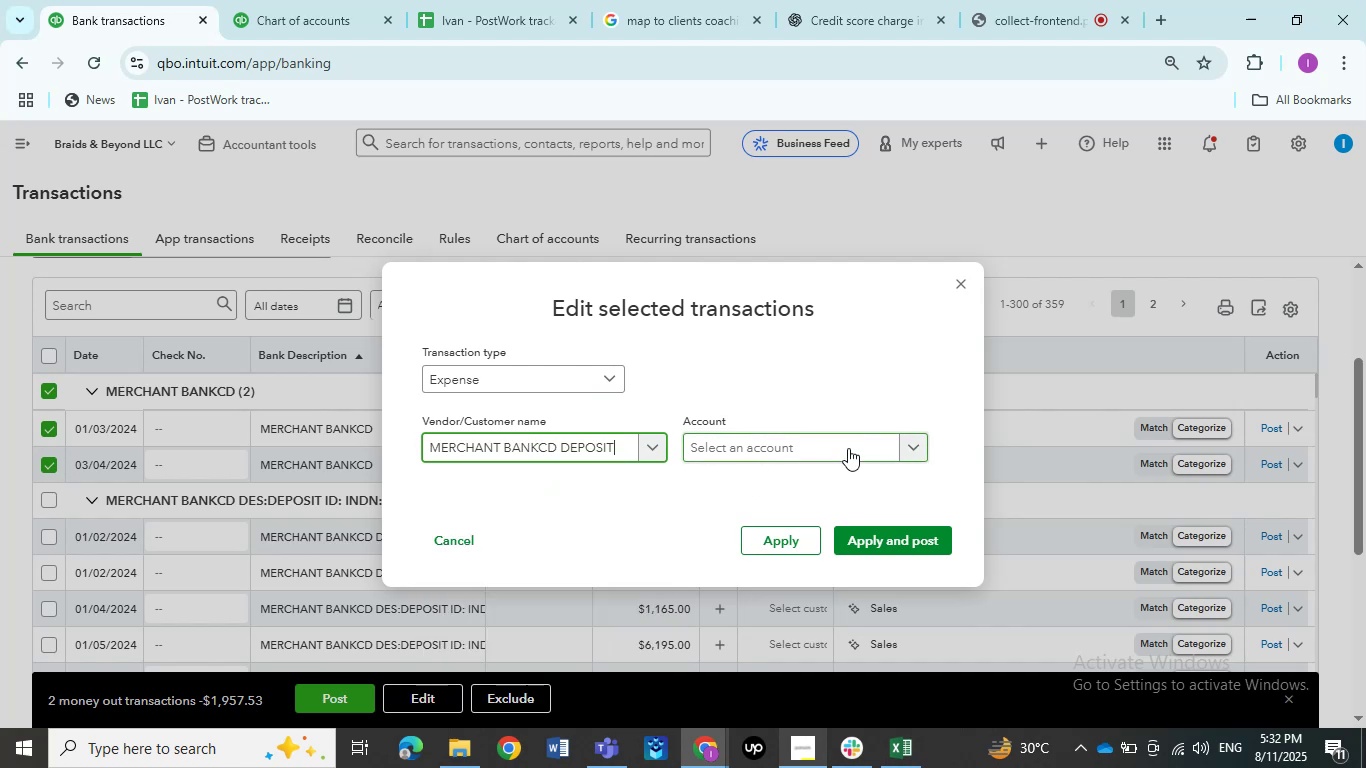 
left_click([848, 448])
 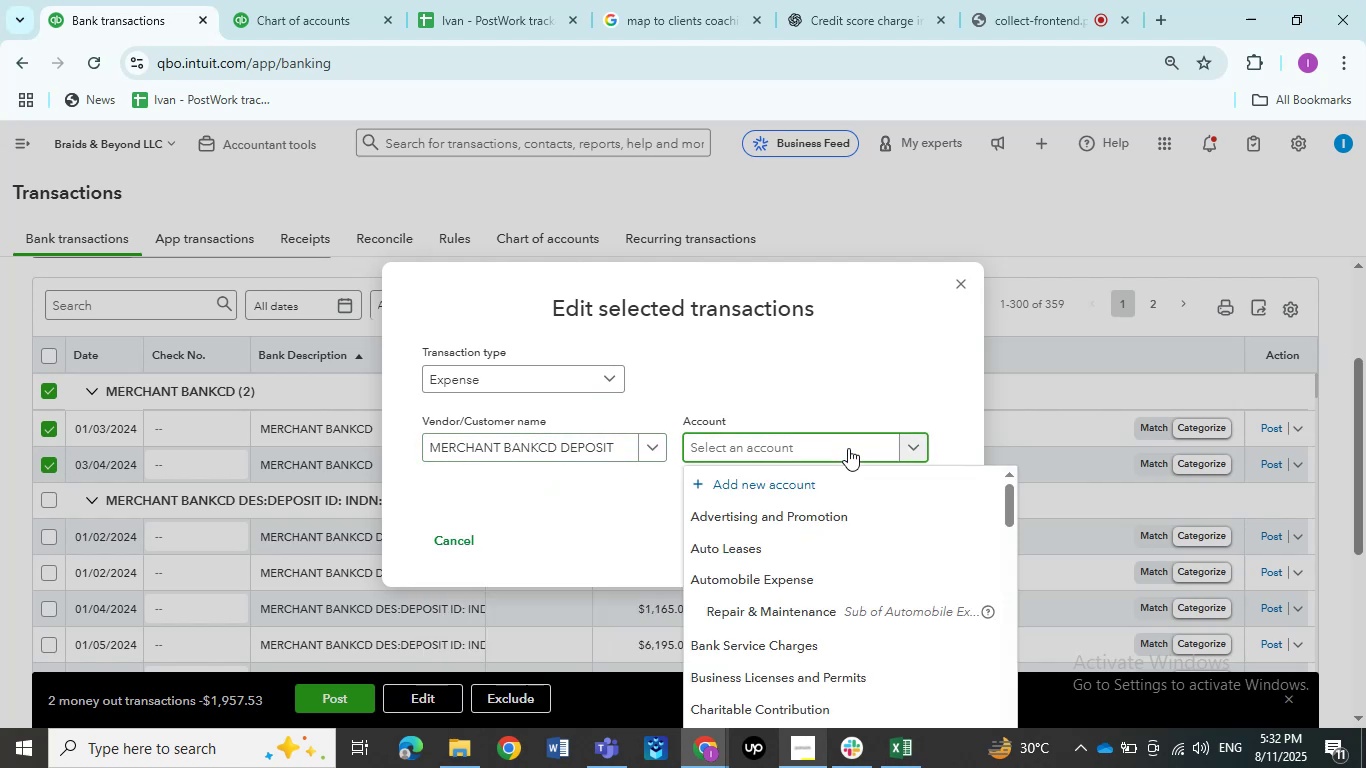 
type(merchant)
 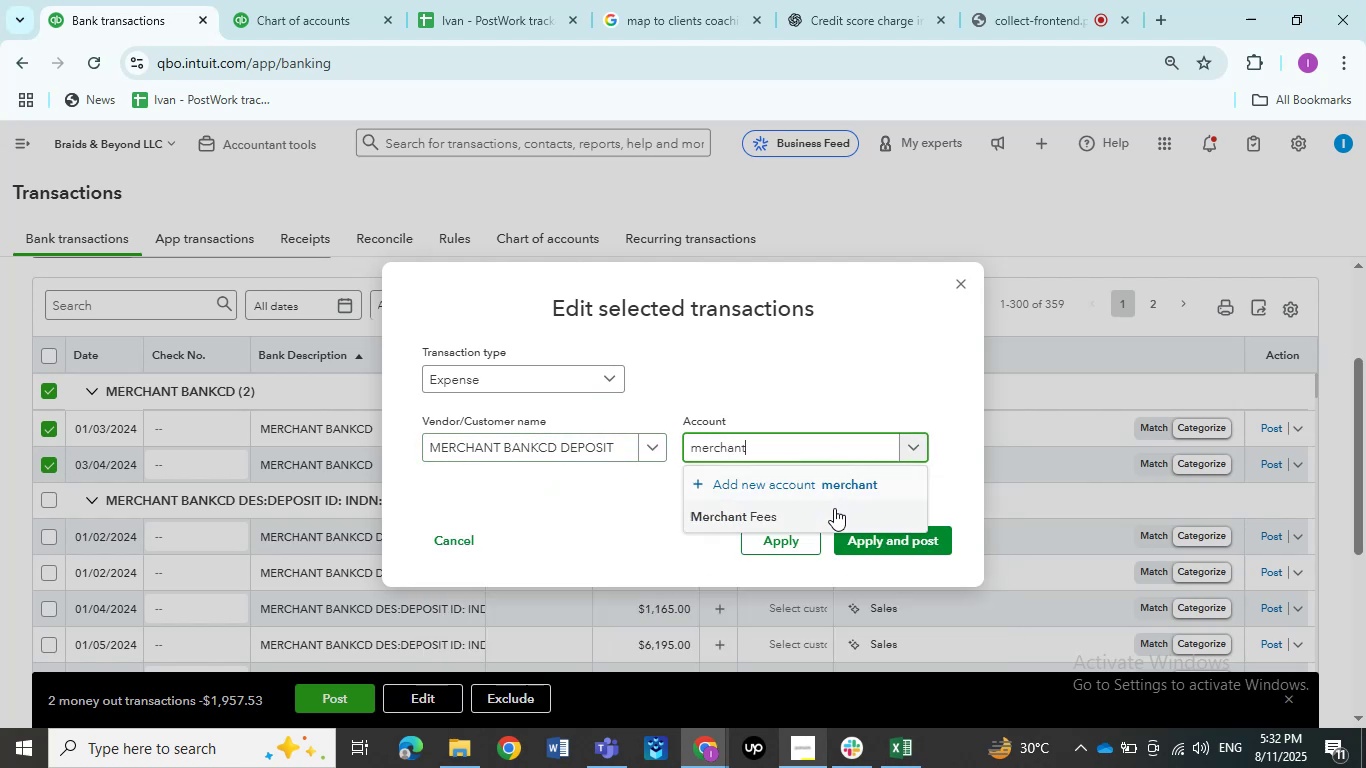 
left_click([834, 509])
 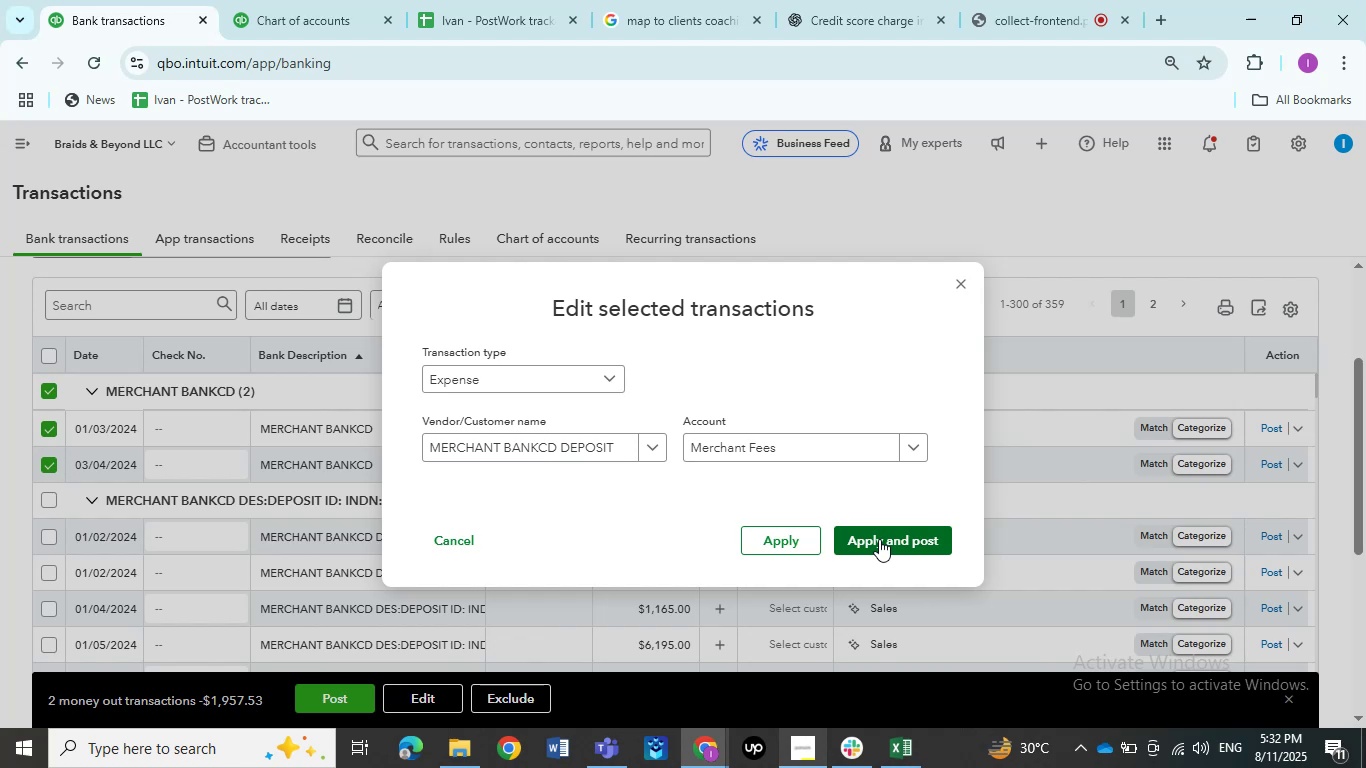 
left_click([879, 539])
 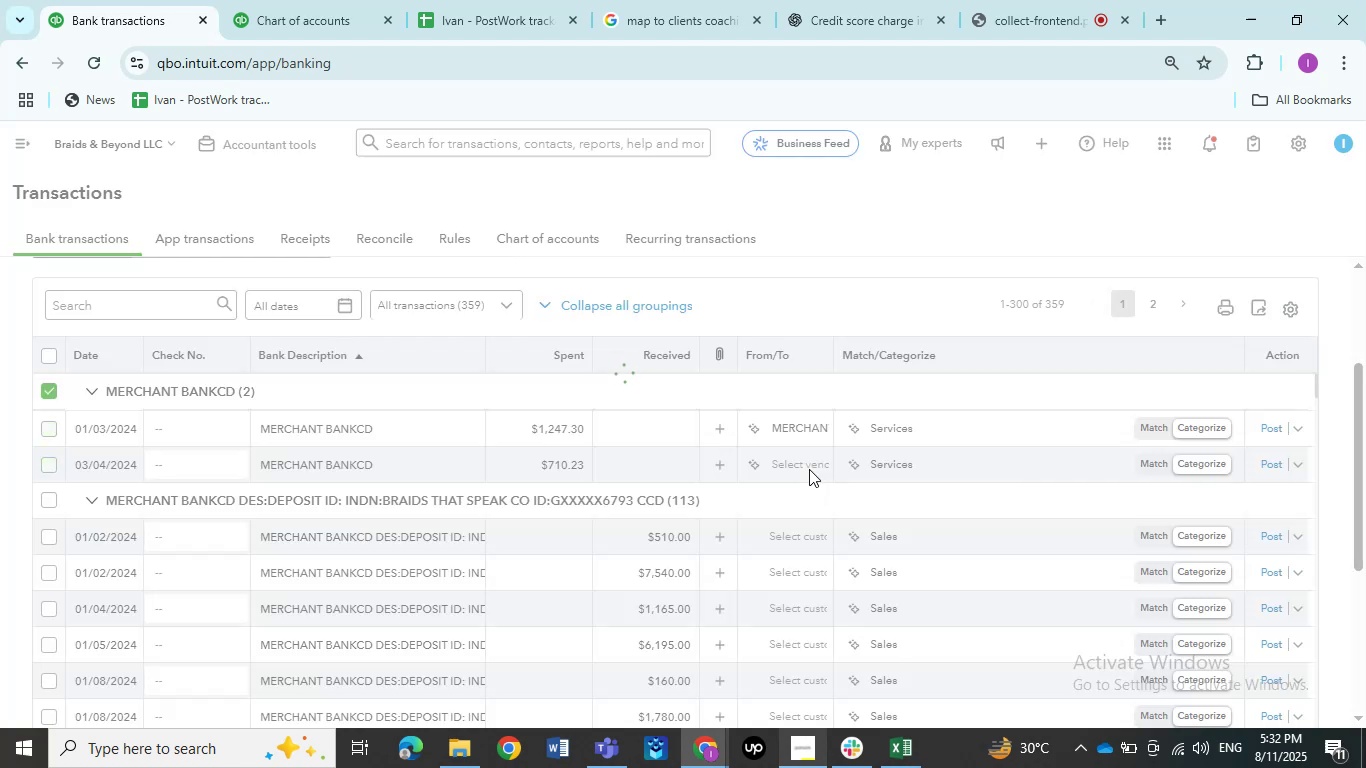 
scroll: coordinate [809, 469], scroll_direction: up, amount: 2.0
 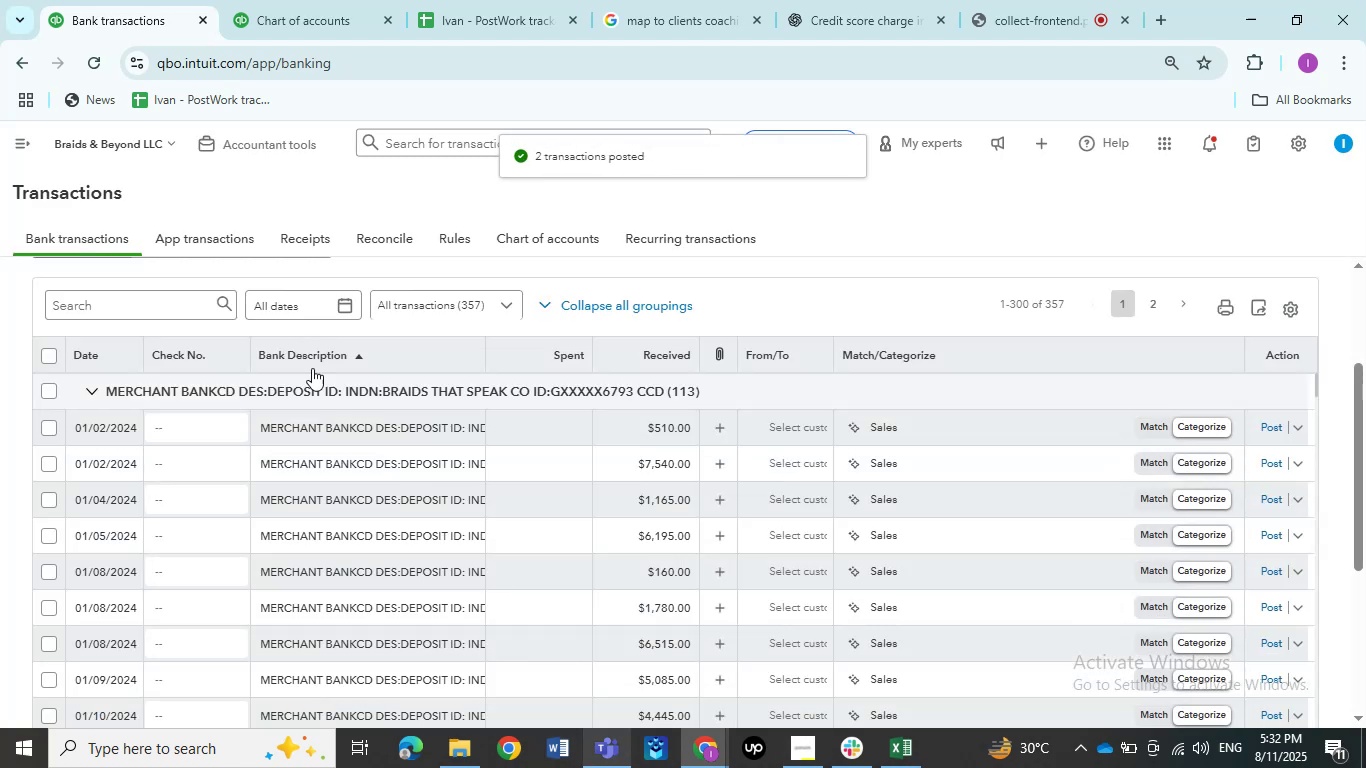 
wait(5.94)
 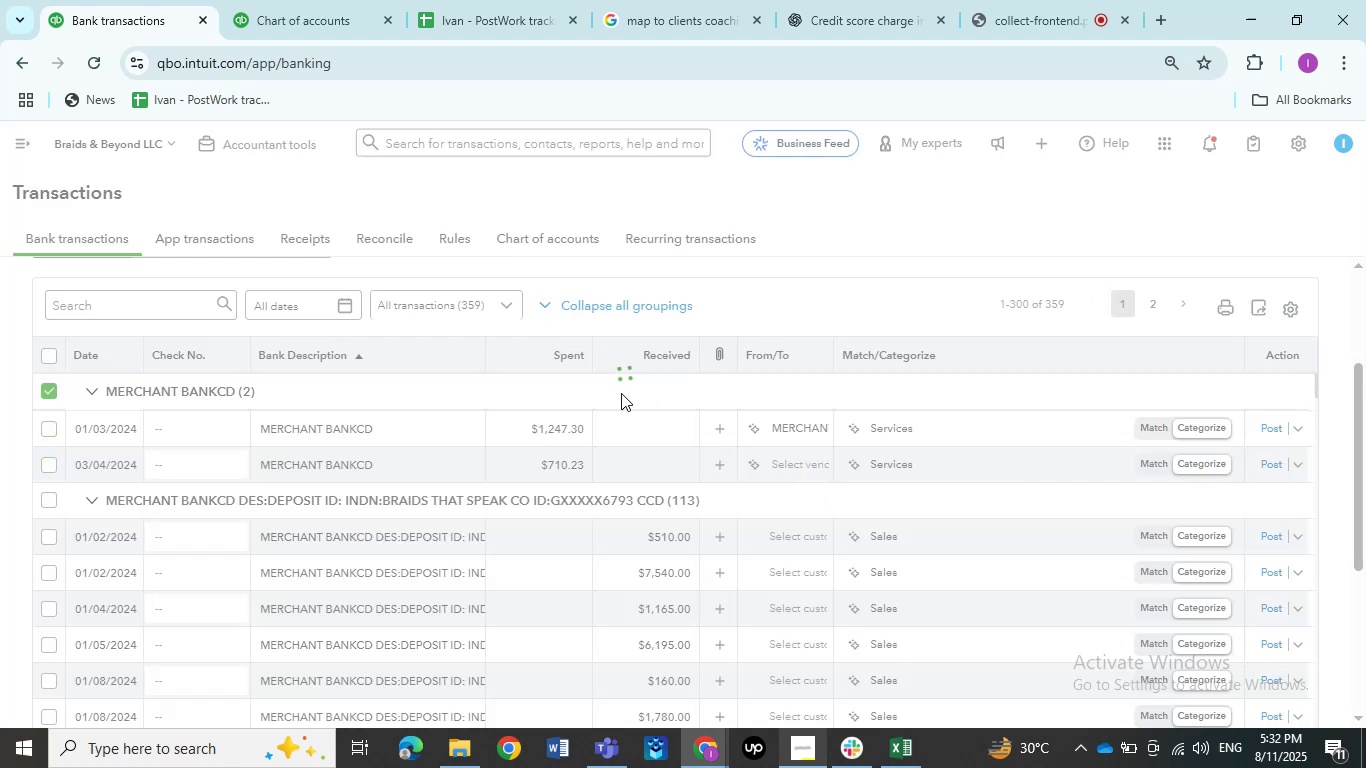 
left_click([53, 392])
 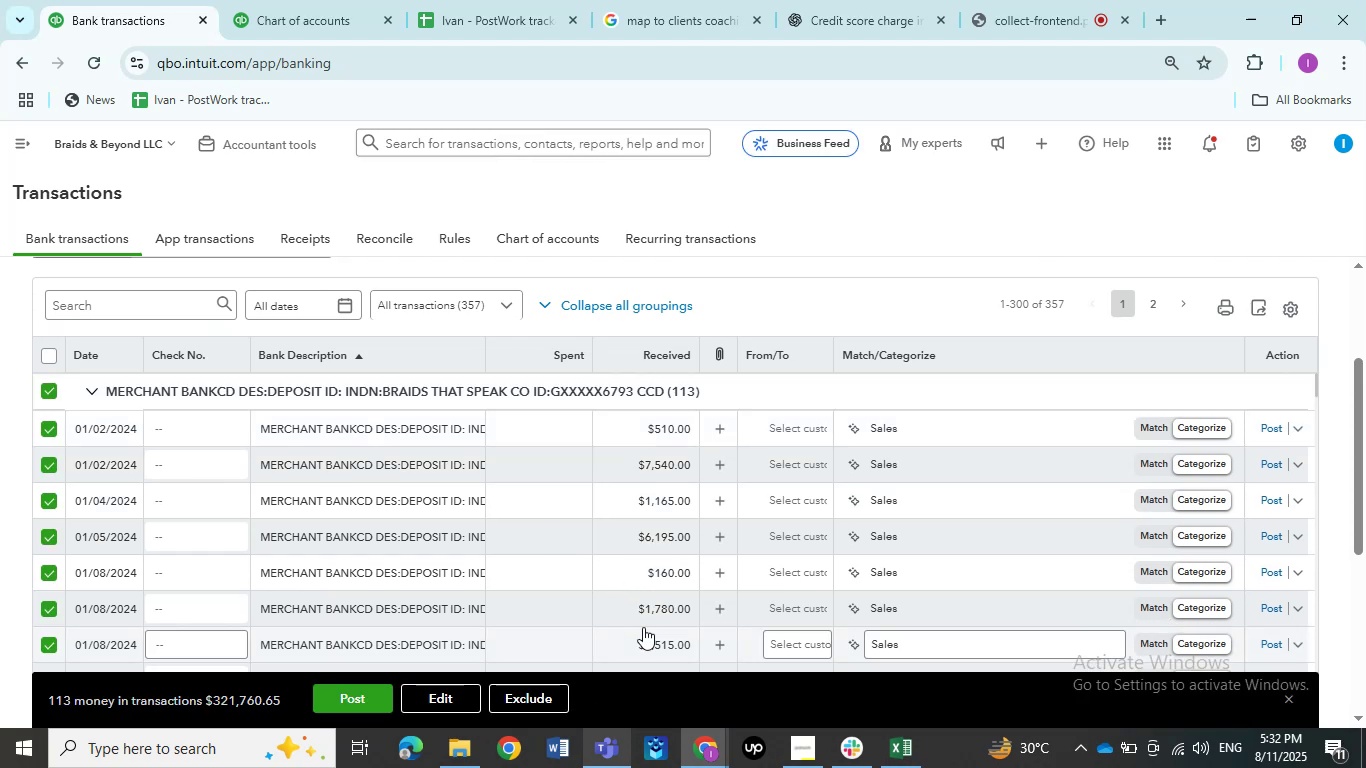 
wait(15.57)
 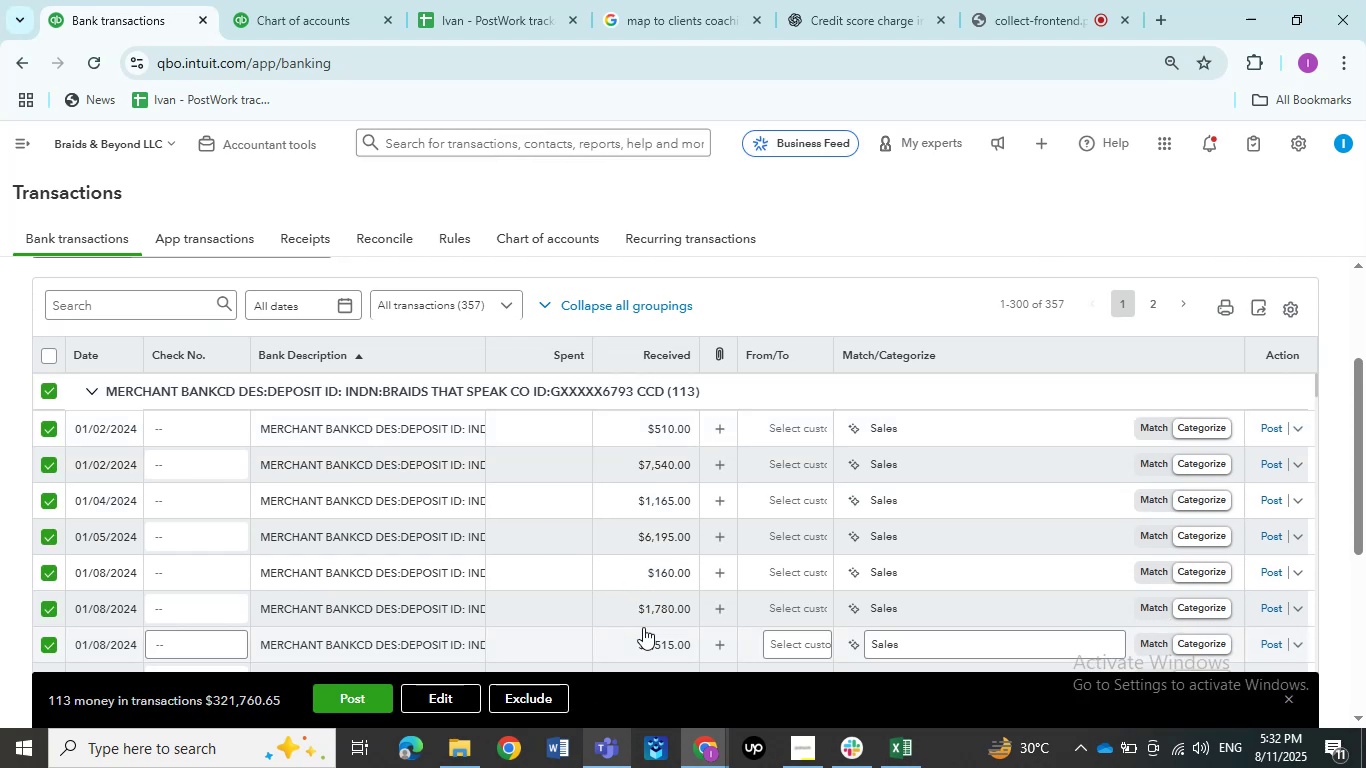 
left_click([455, 694])
 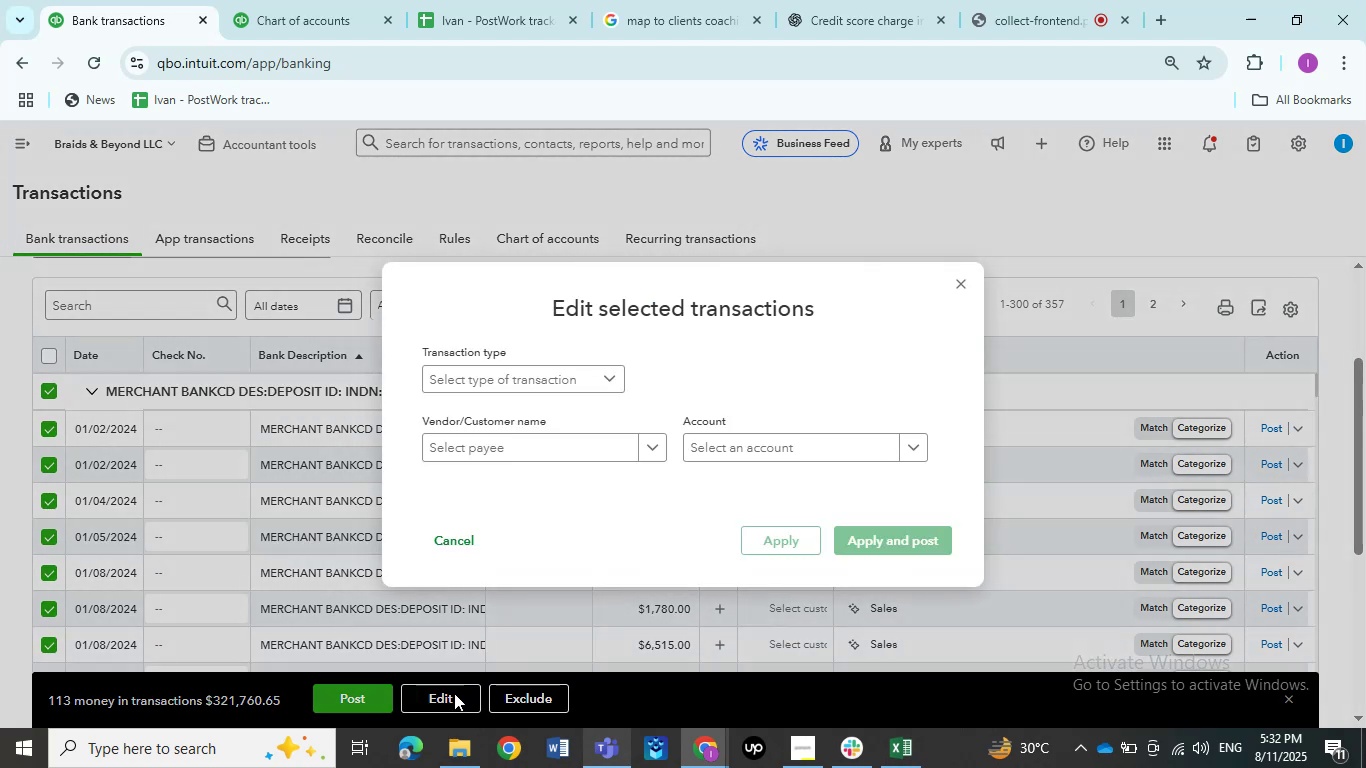 
hold_key(key=ShiftLeft, duration=0.71)
 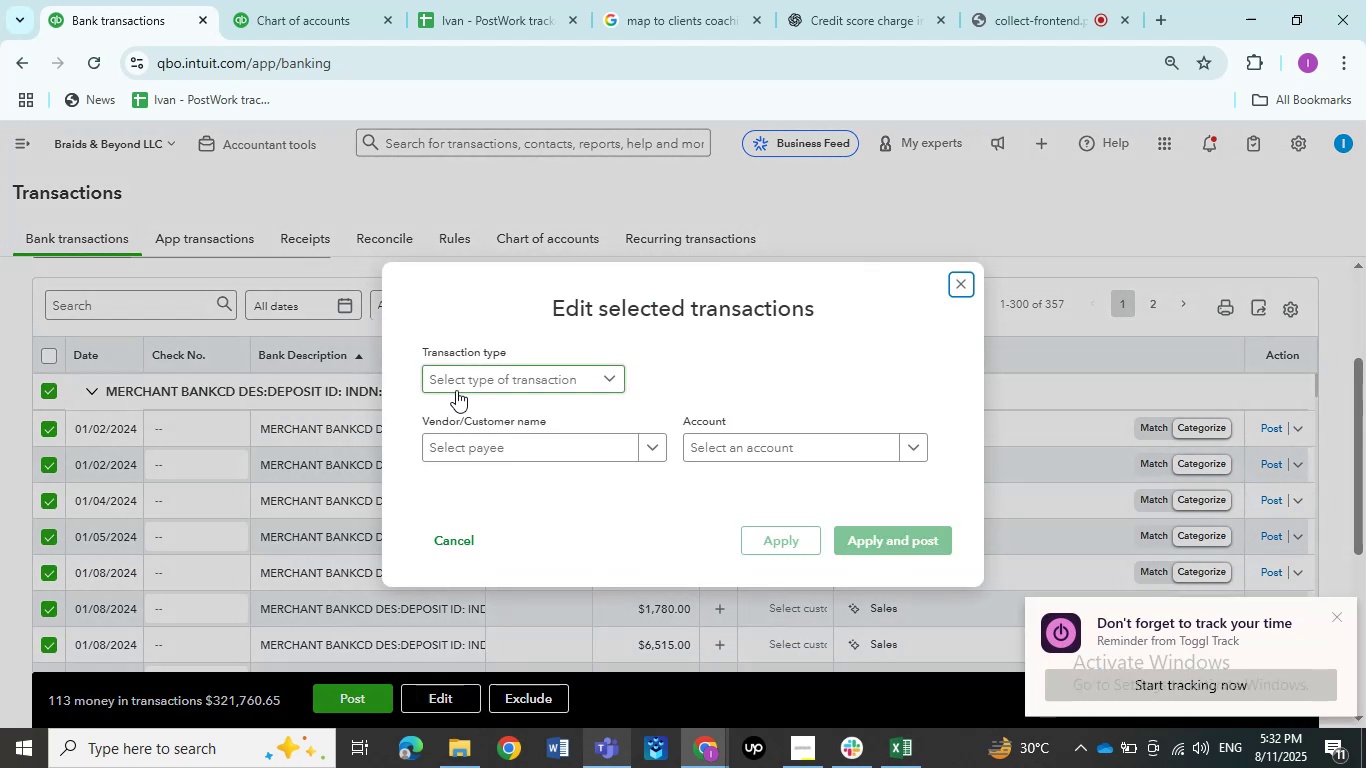 
left_click([456, 390])
 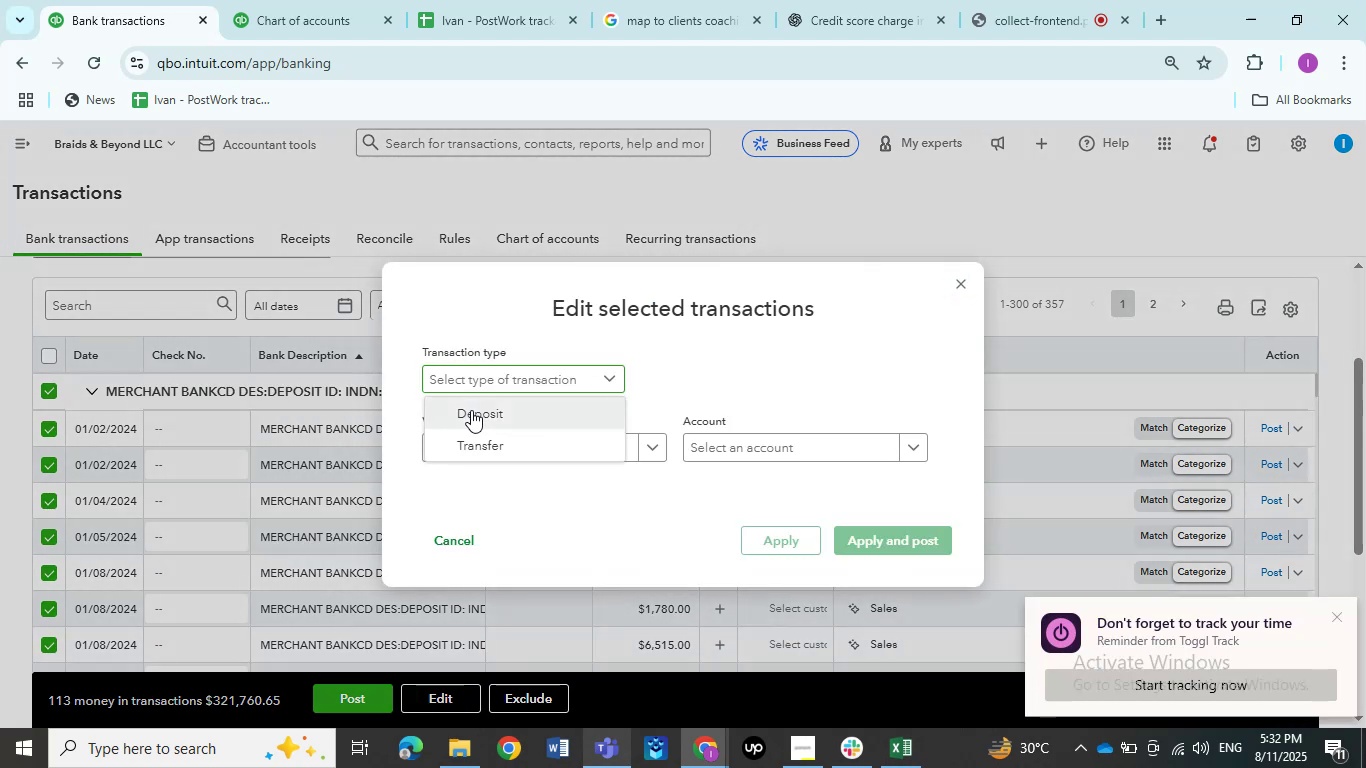 
left_click([471, 410])
 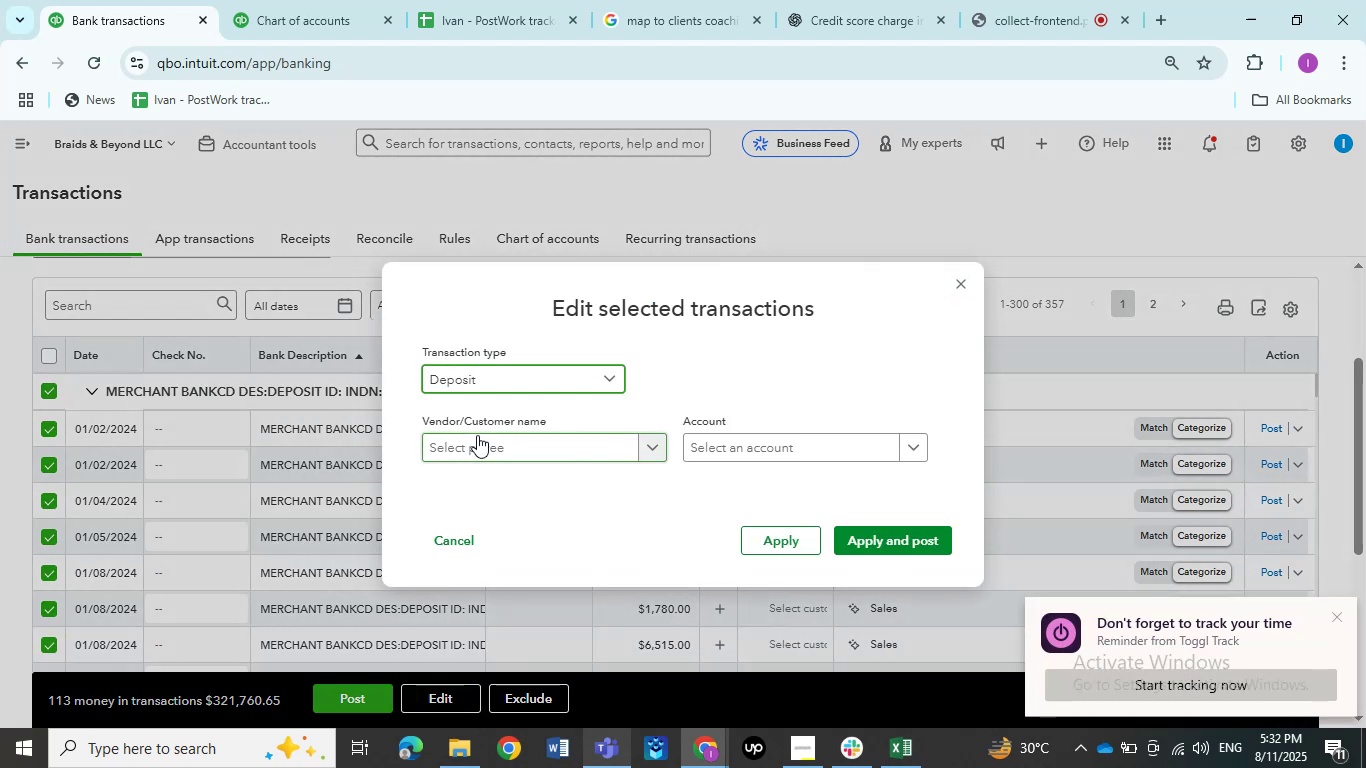 
left_click([477, 435])
 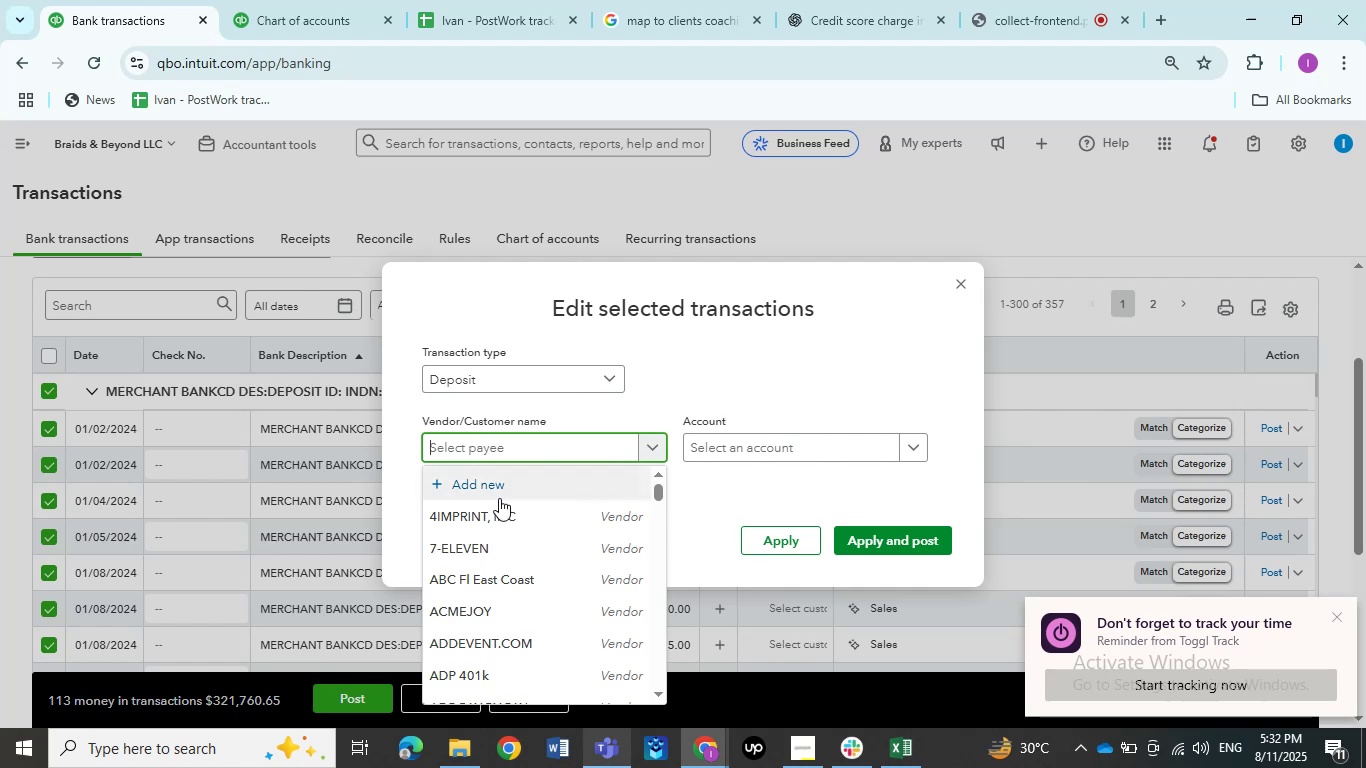 
type(mercha)
 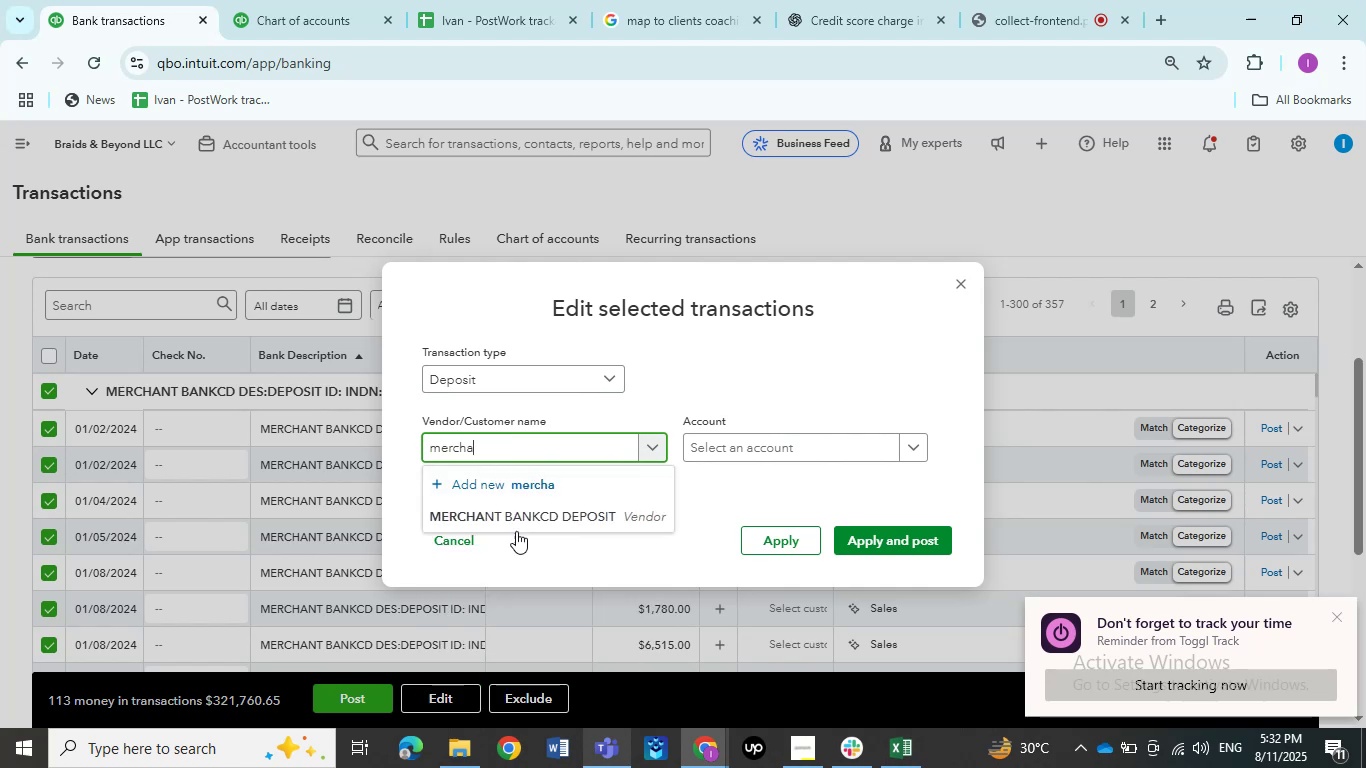 
left_click([516, 523])
 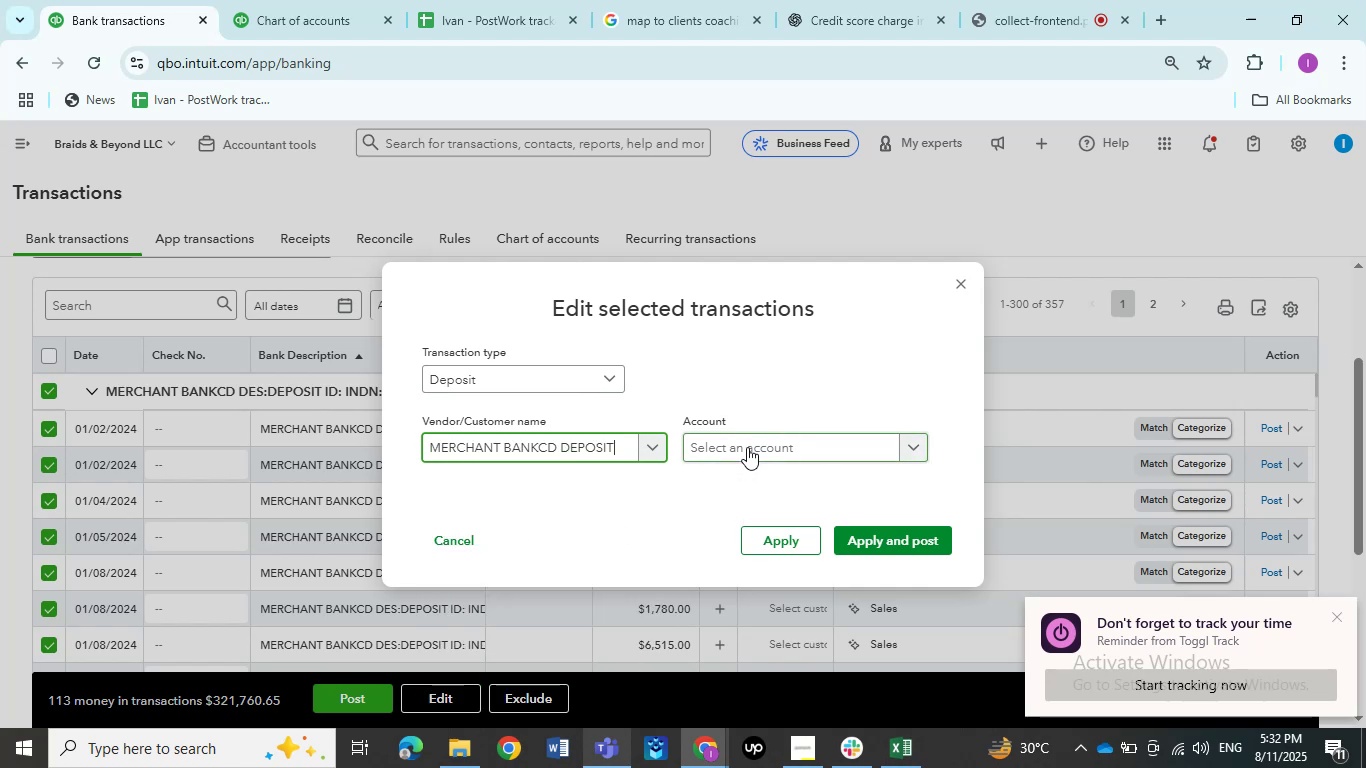 
left_click([747, 447])
 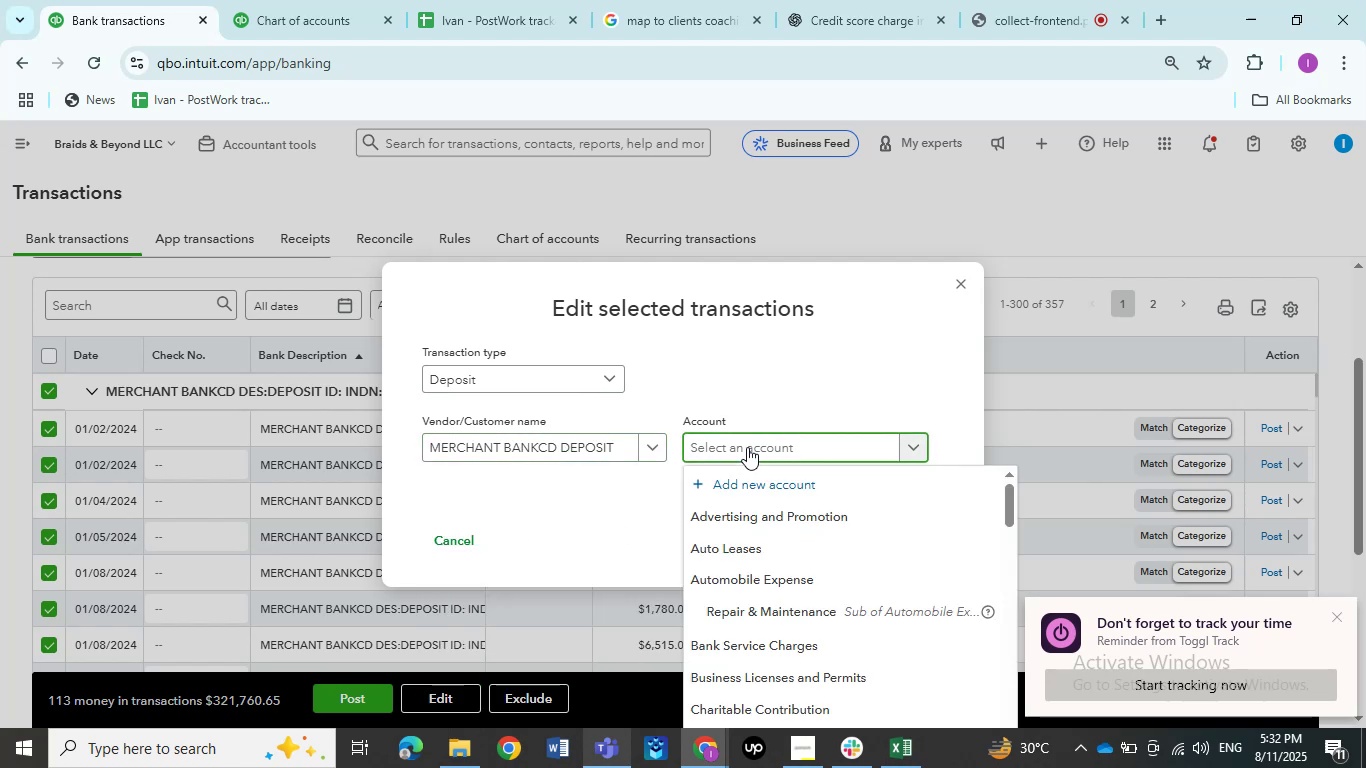 
type(SAles)
 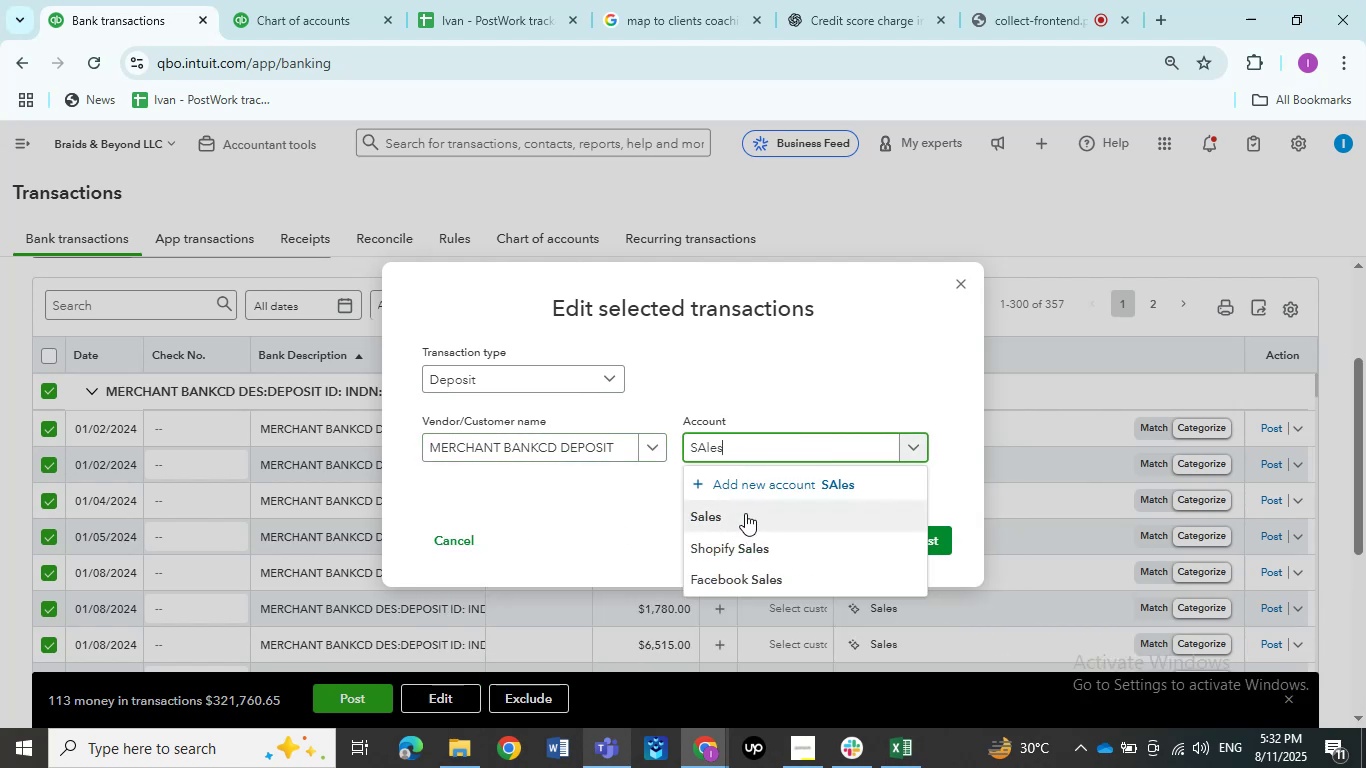 
left_click([745, 513])
 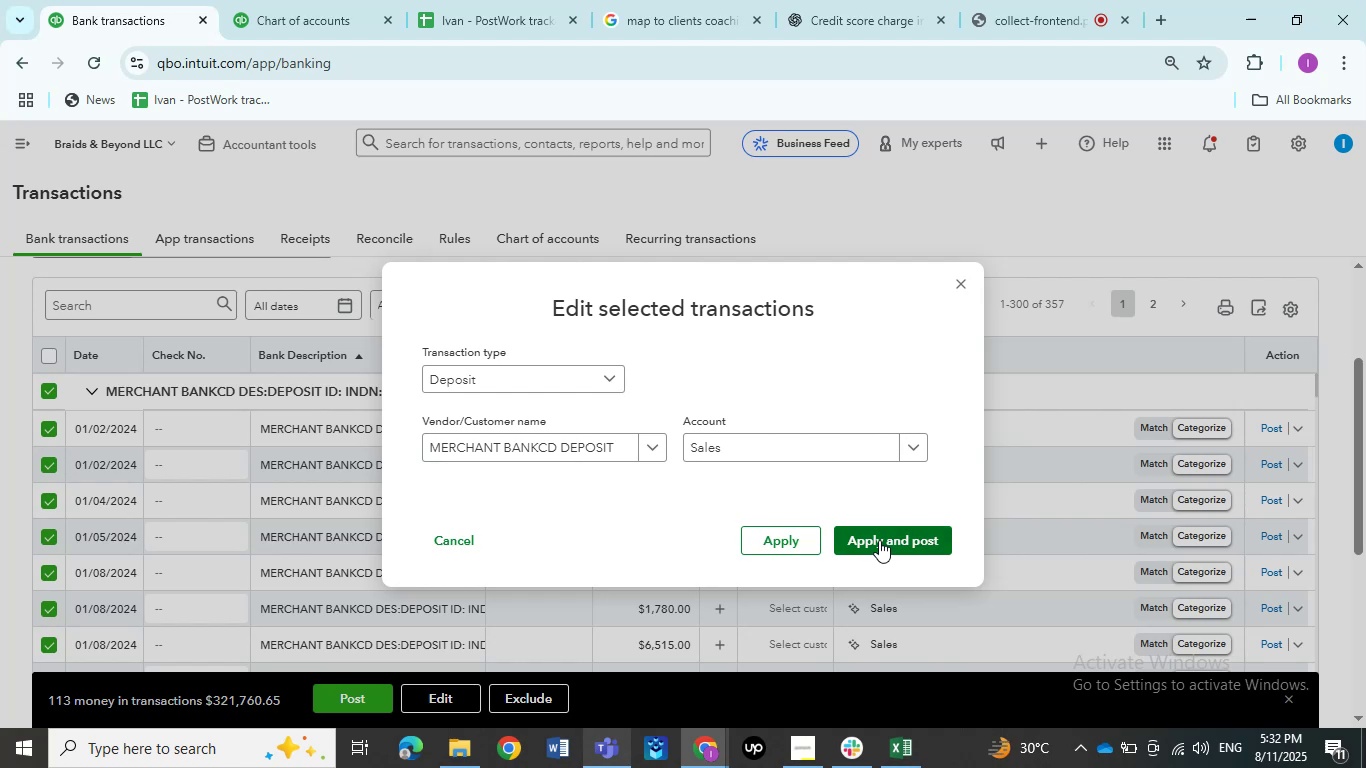 
left_click([879, 540])
 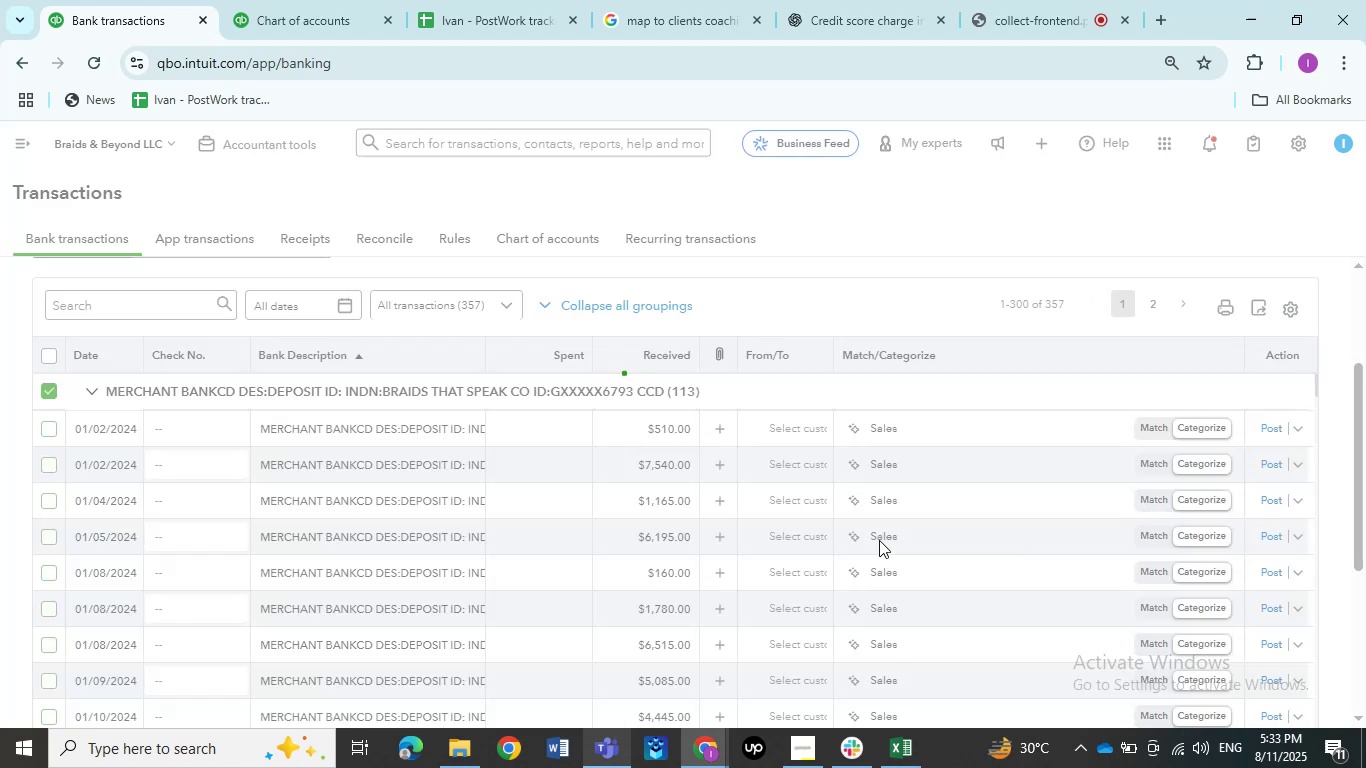 
wait(10.56)
 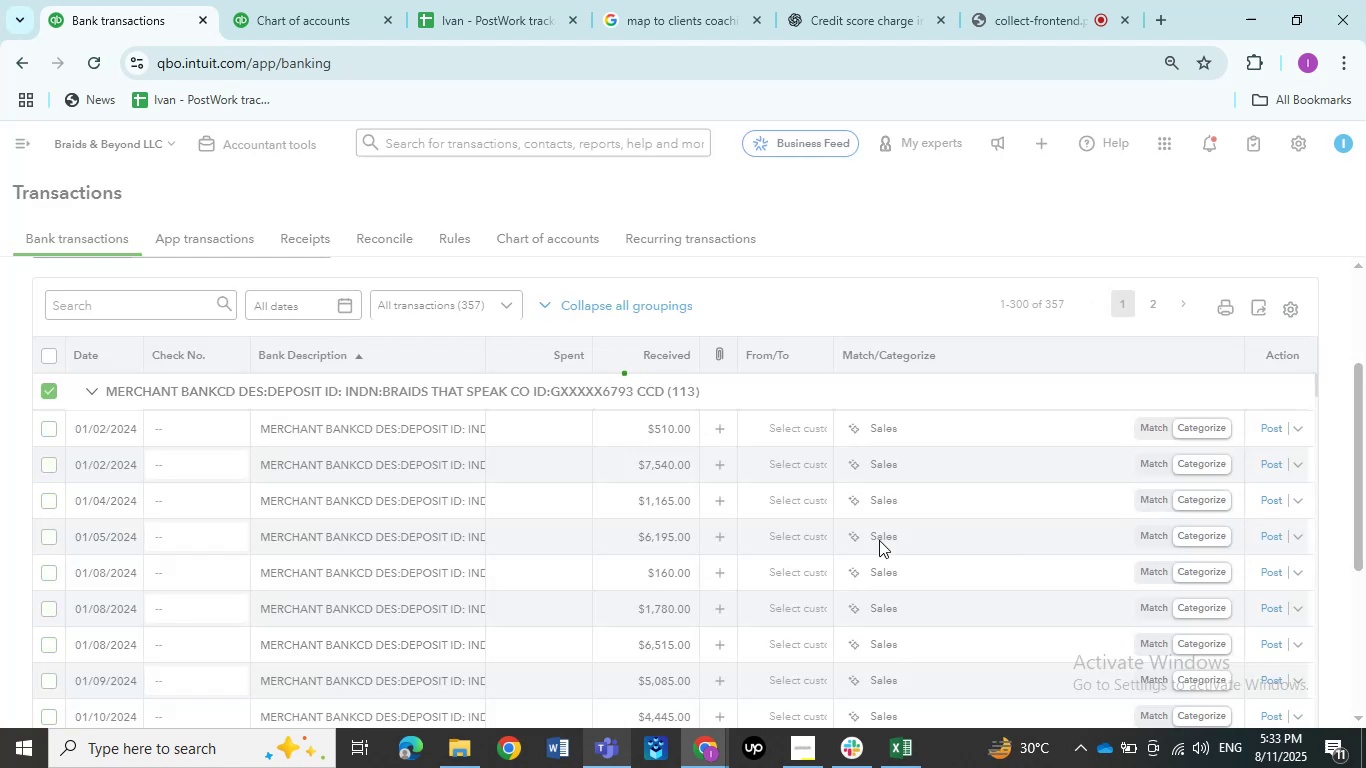 
mouse_move([201, -2])
 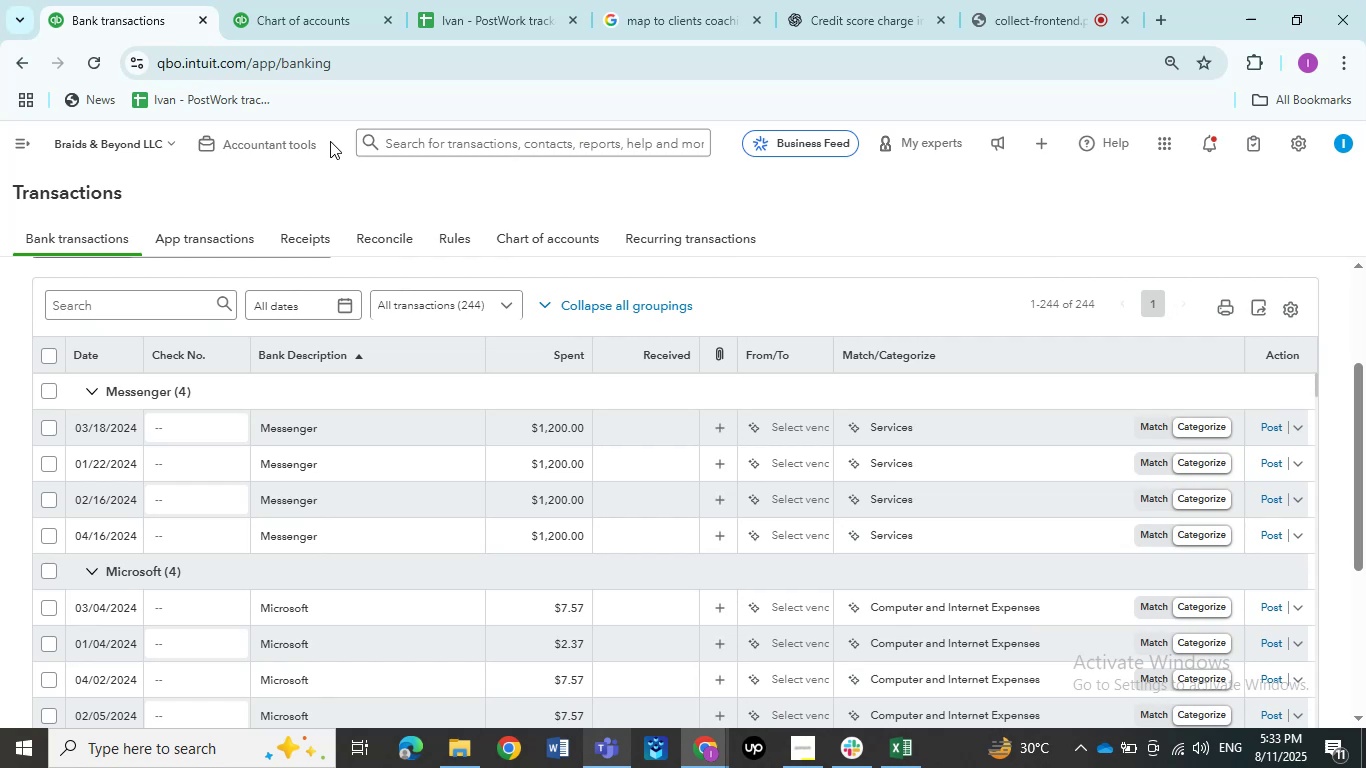 
wait(45.06)
 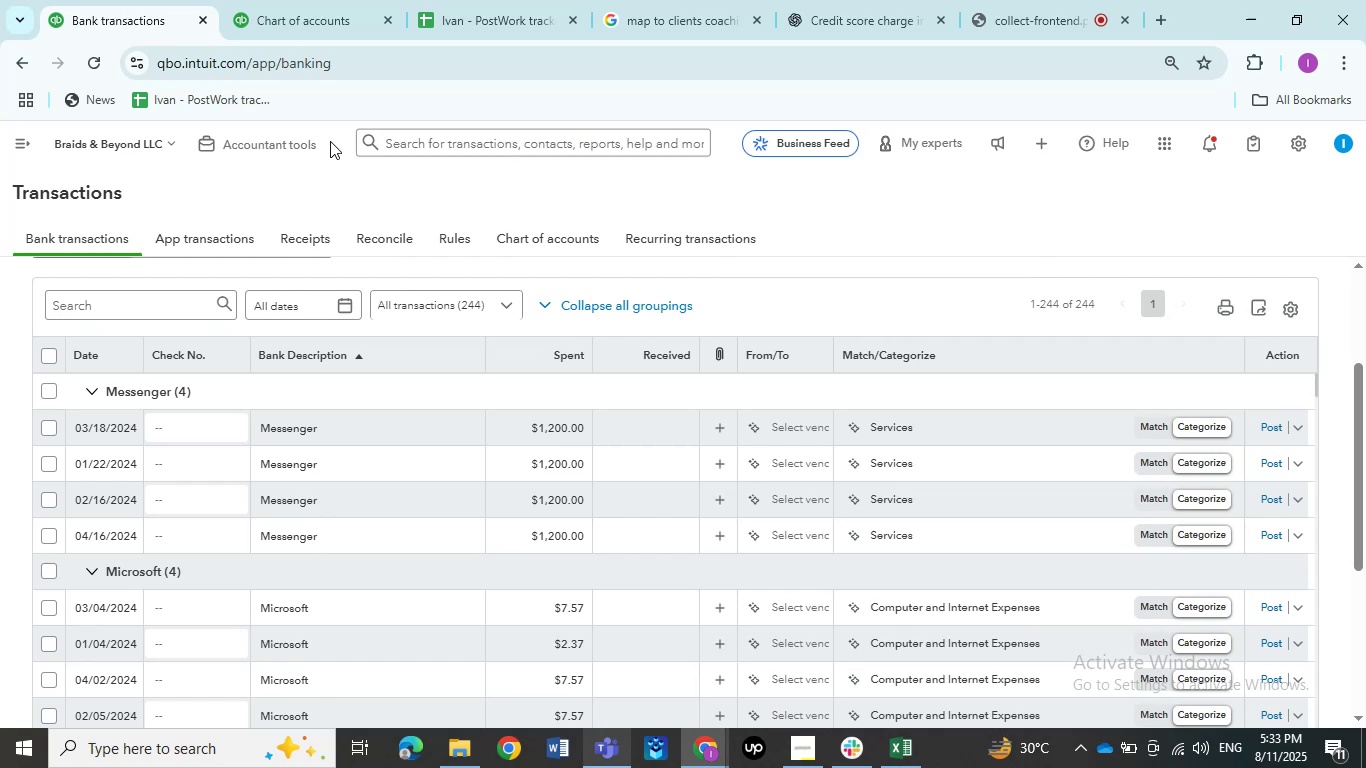 
left_click([405, 435])
 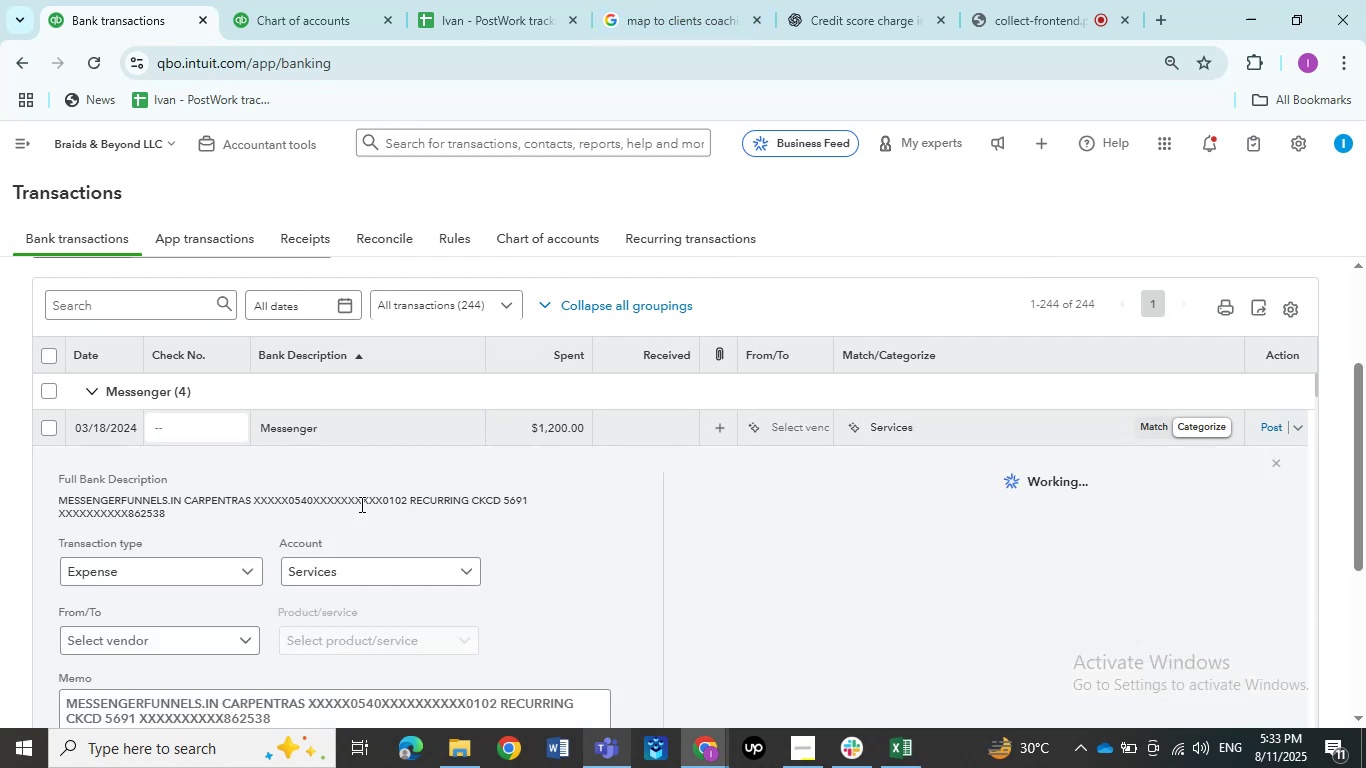 
mouse_move([237, 698])
 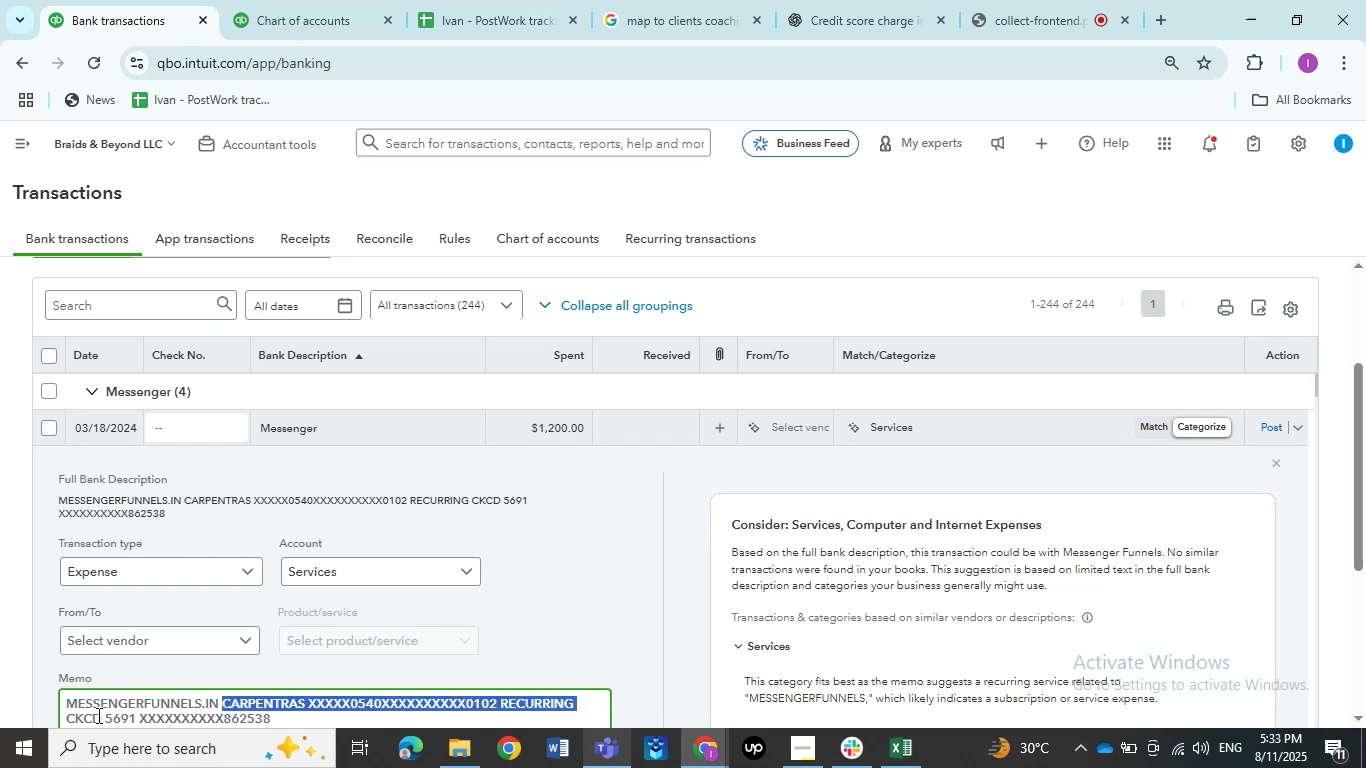 
left_click([219, 705])
 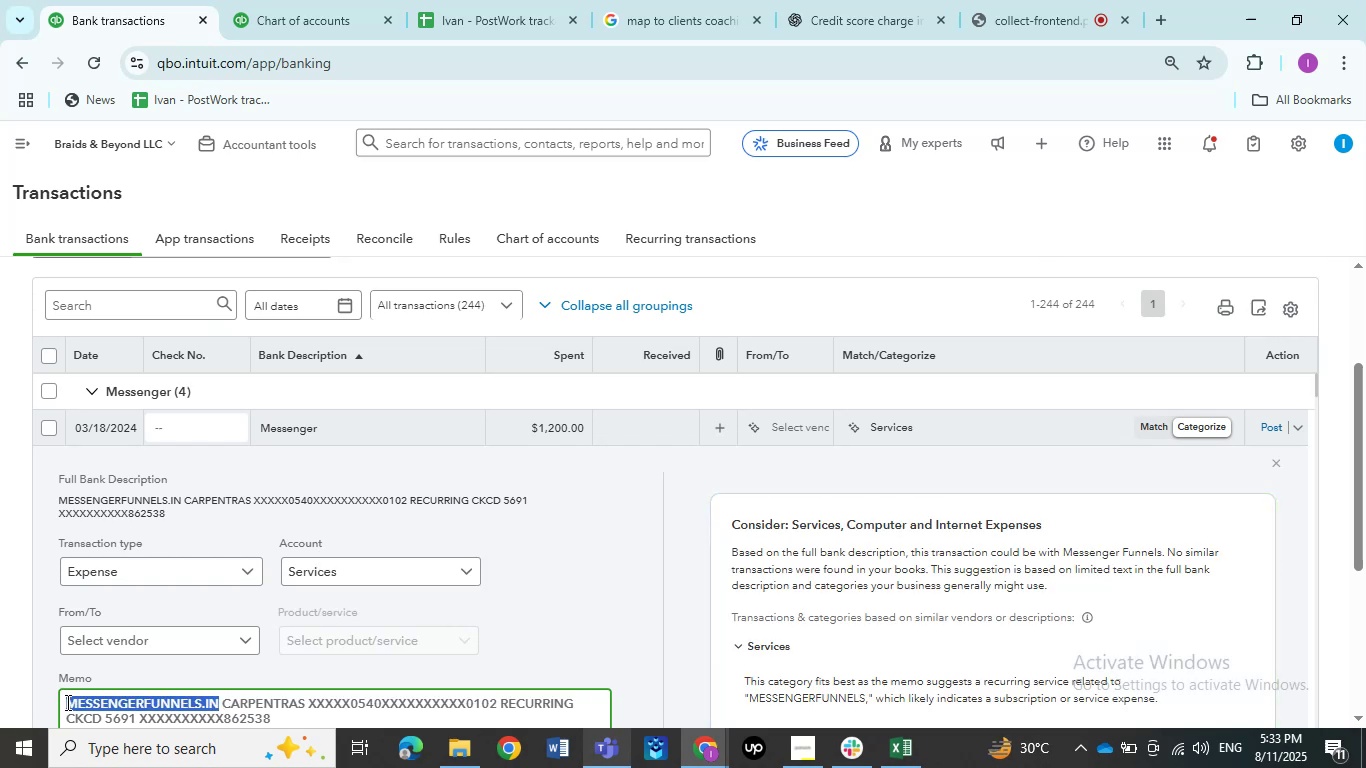 
key(Control+C)
 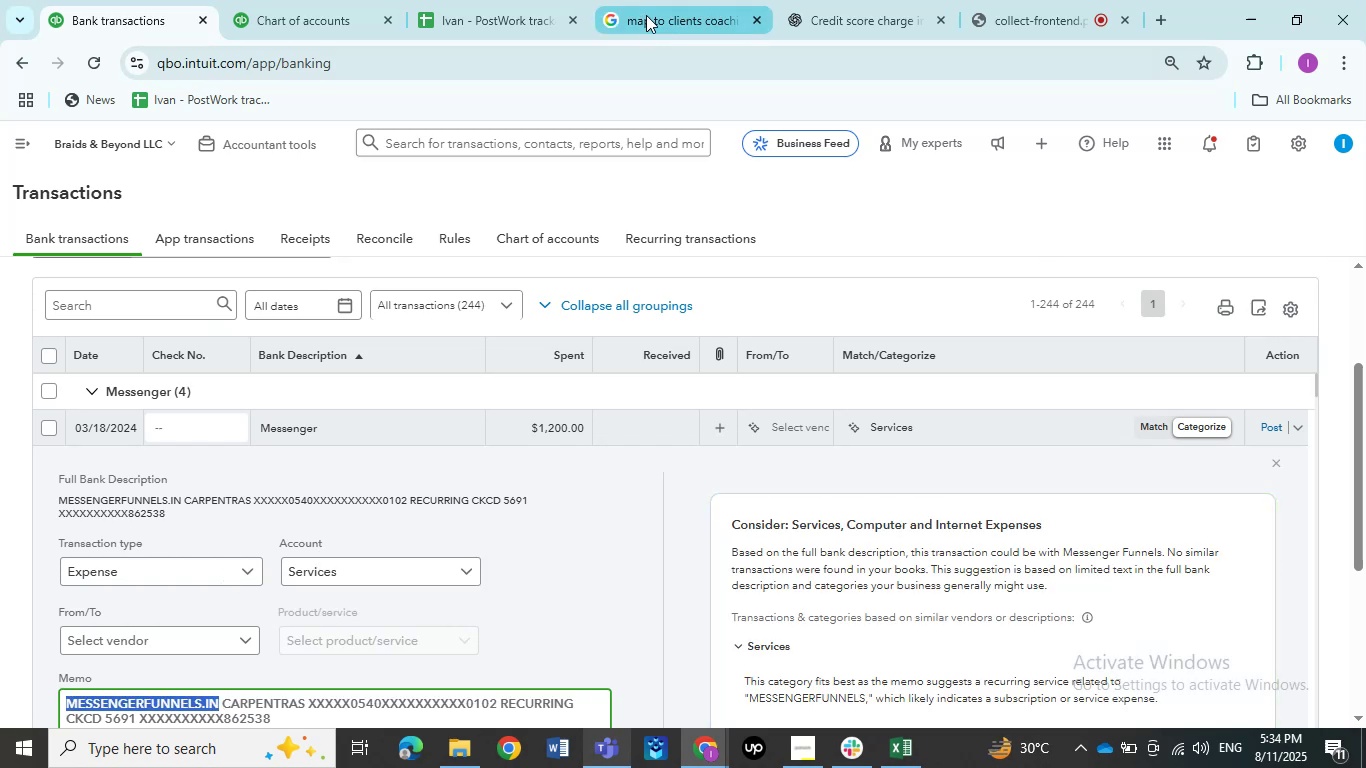 
left_click([646, 15])
 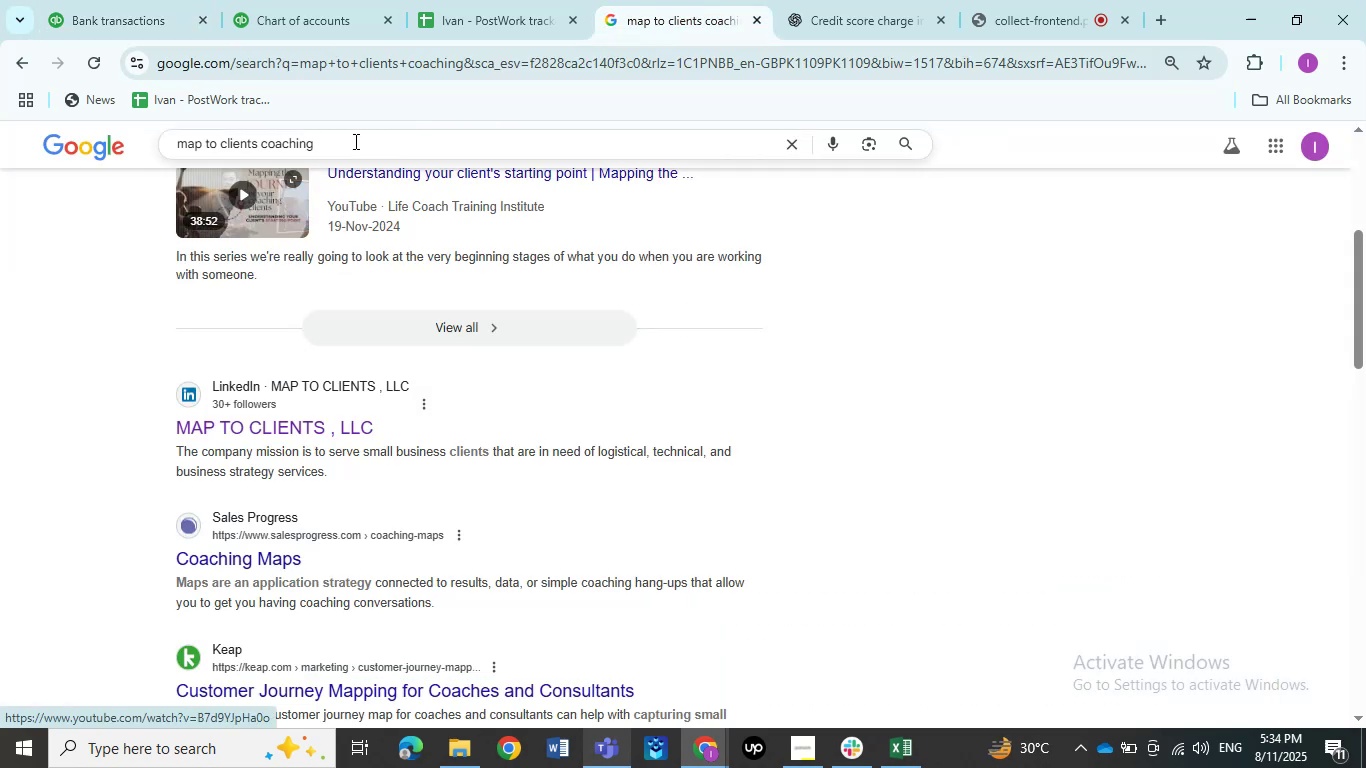 
key(Control+ControlLeft)
 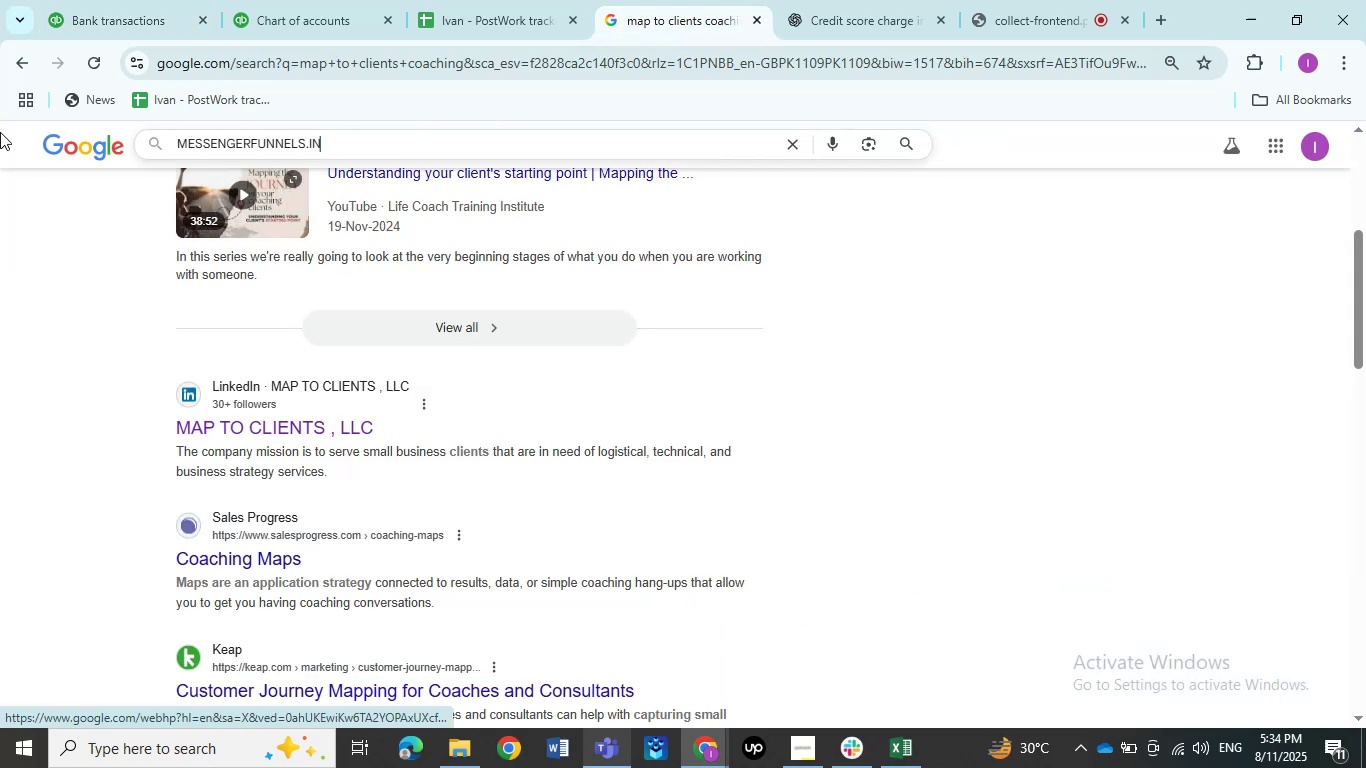 
key(Control+V)
 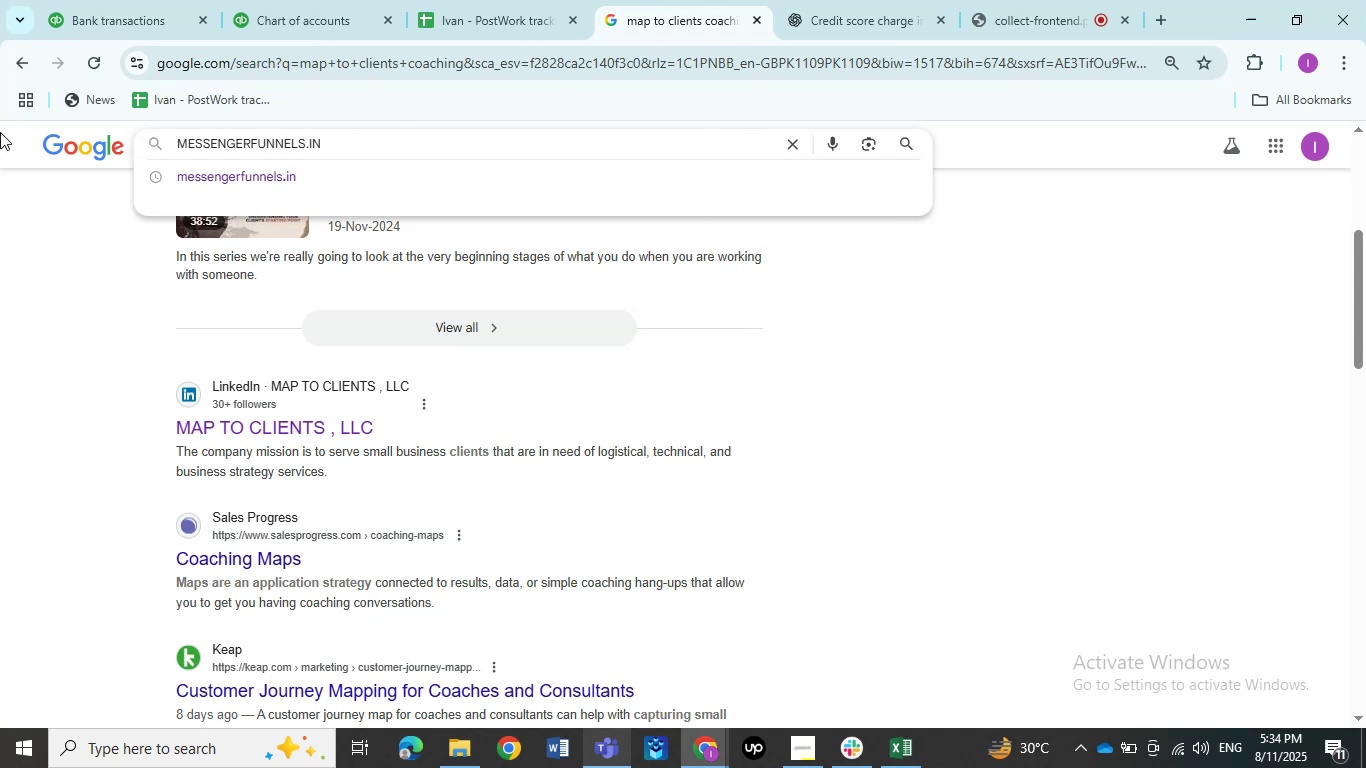 
key(NumpadEnter)
 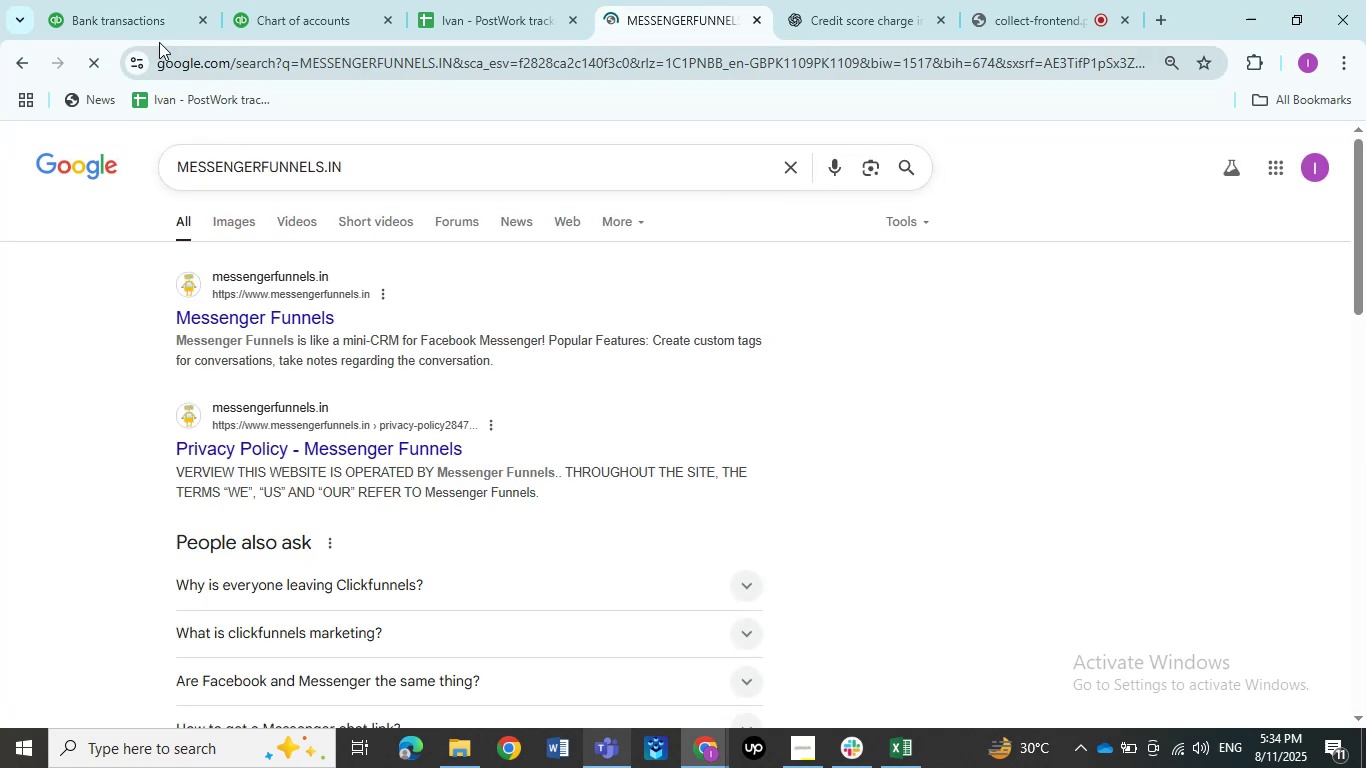 
left_click([131, 36])
 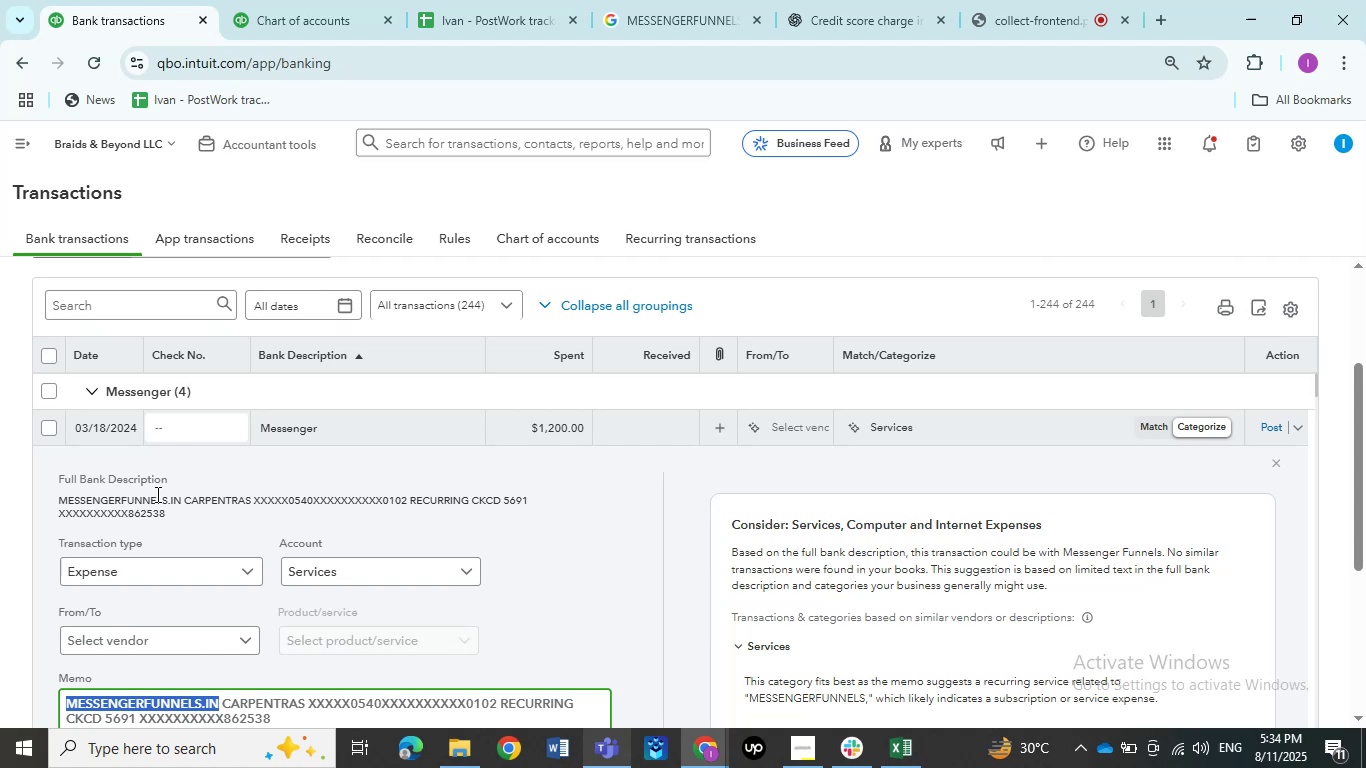 
wait(16.95)
 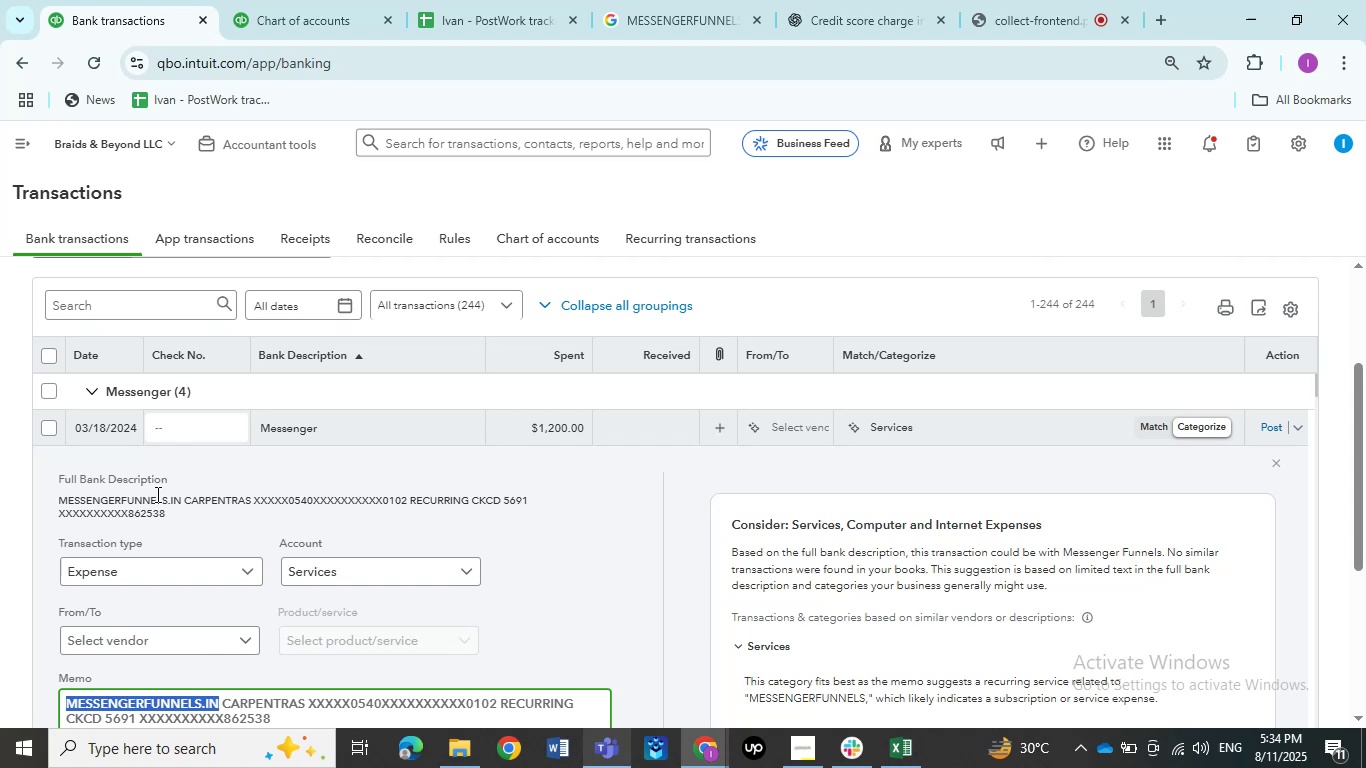 
key(Control+C)
 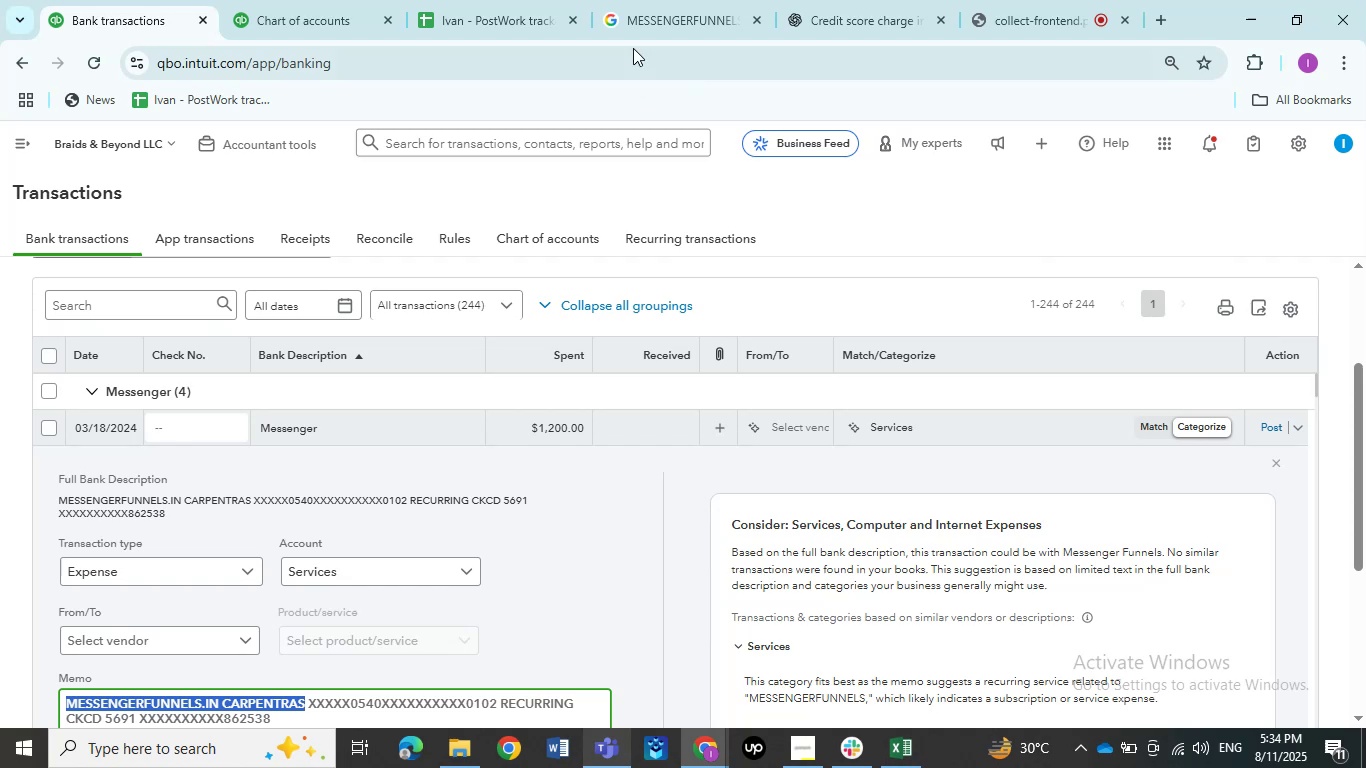 
left_click([641, 0])
 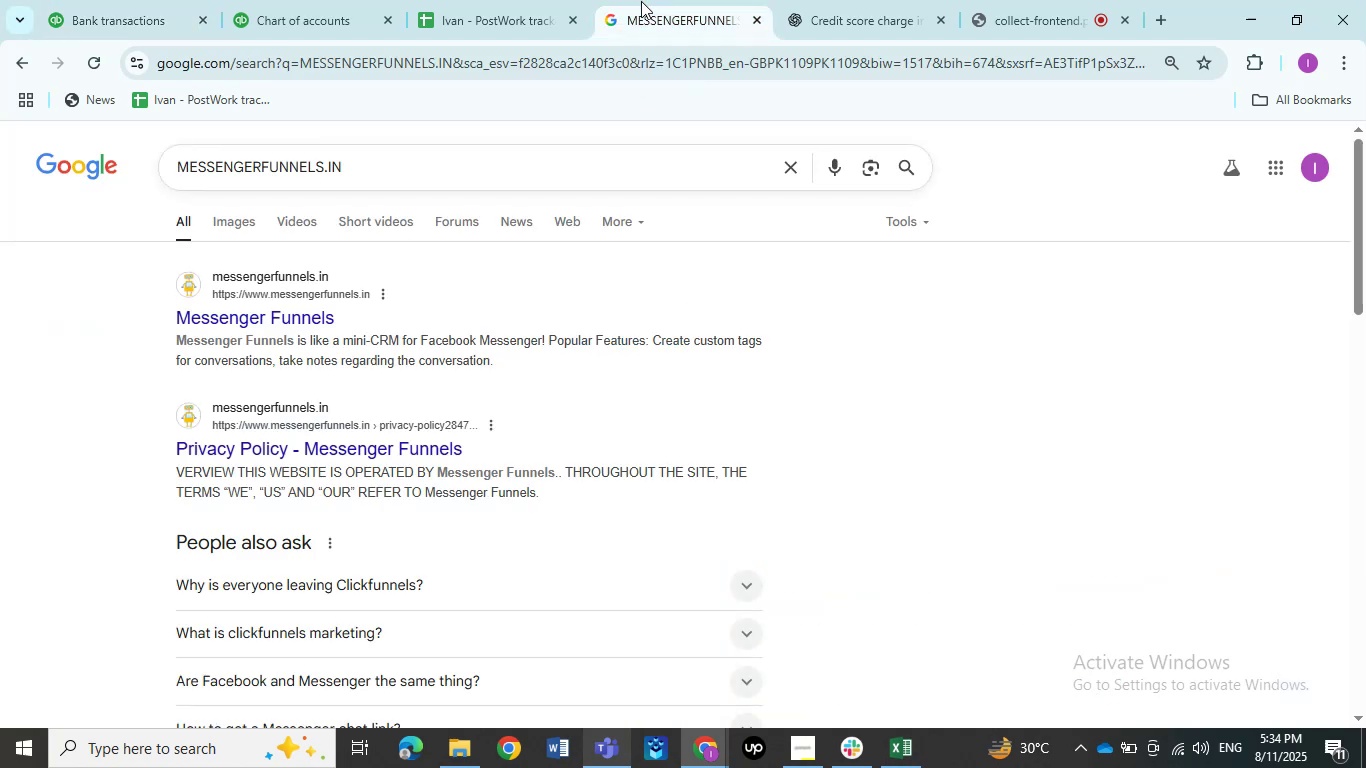 
key(Control+V)
 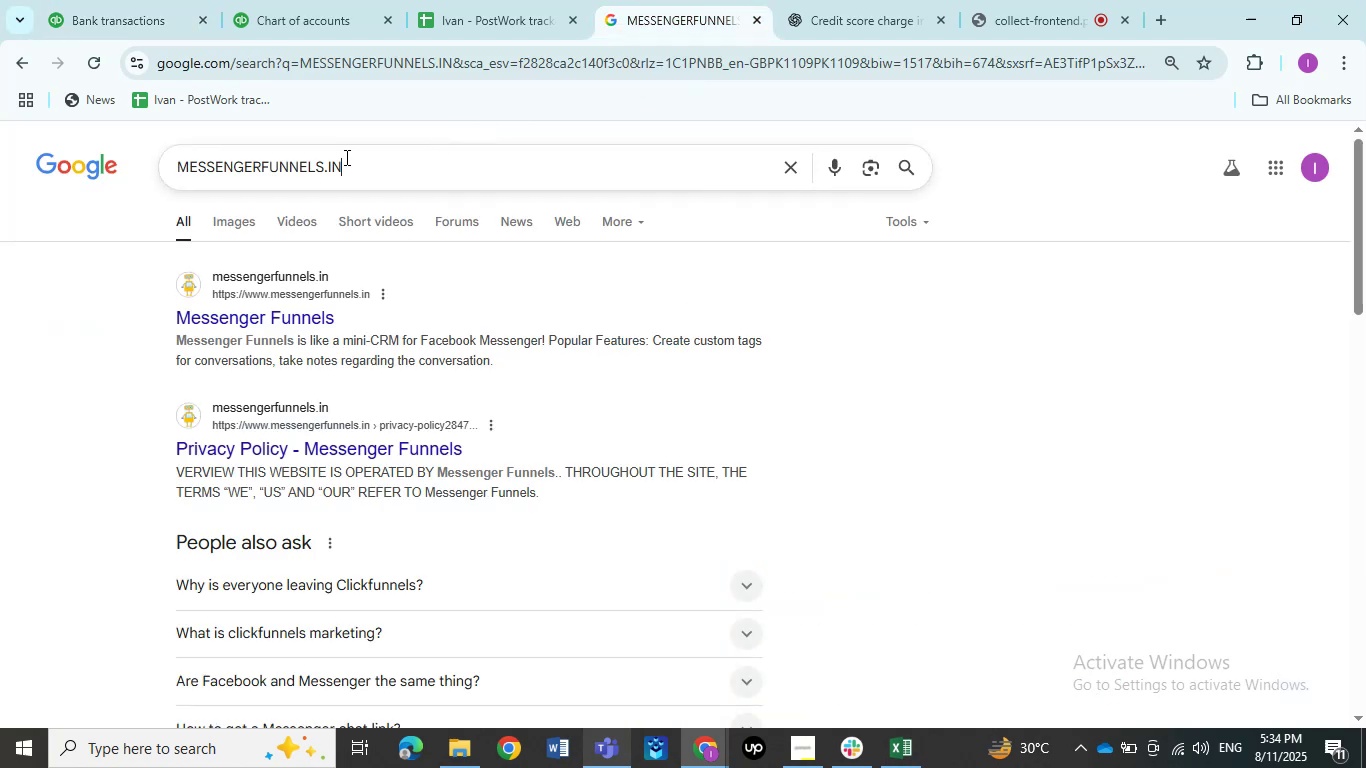 
key(Control+ControlLeft)
 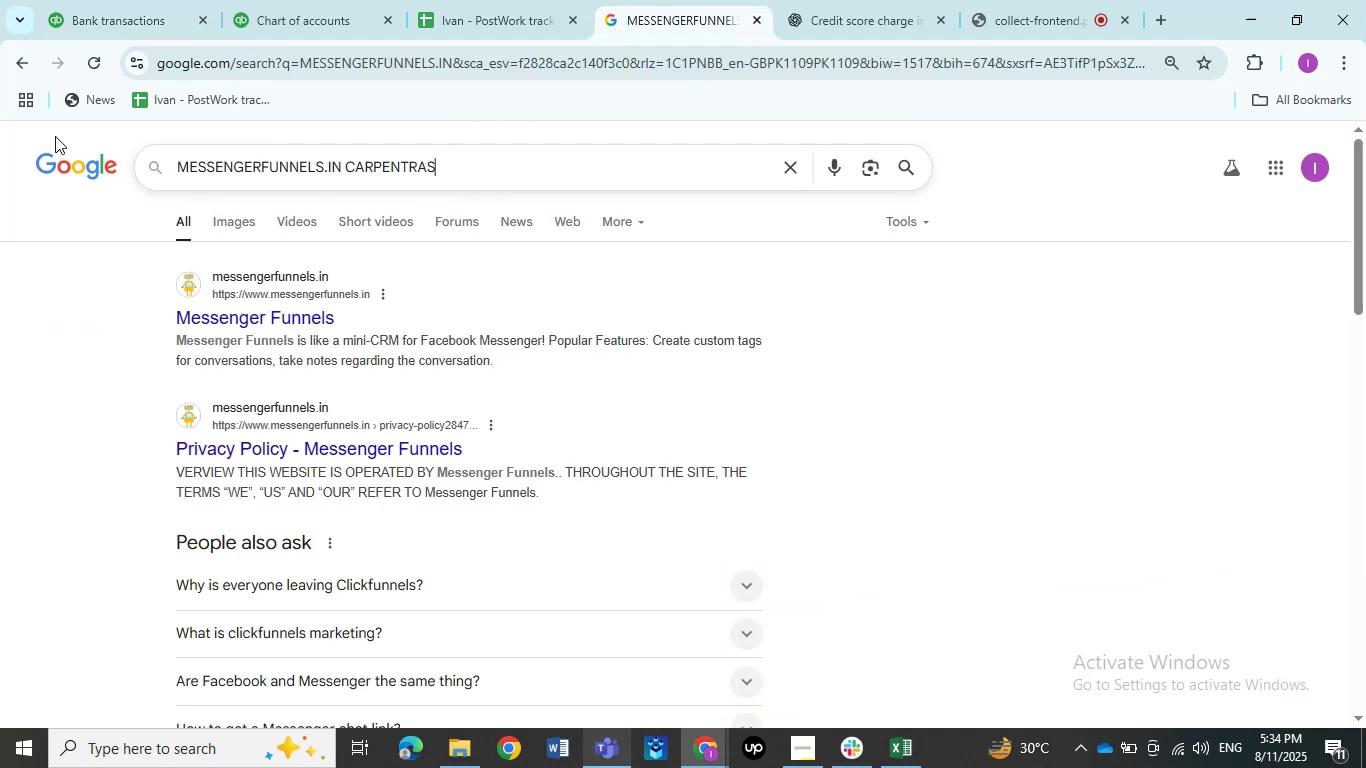 
key(Control+V)
 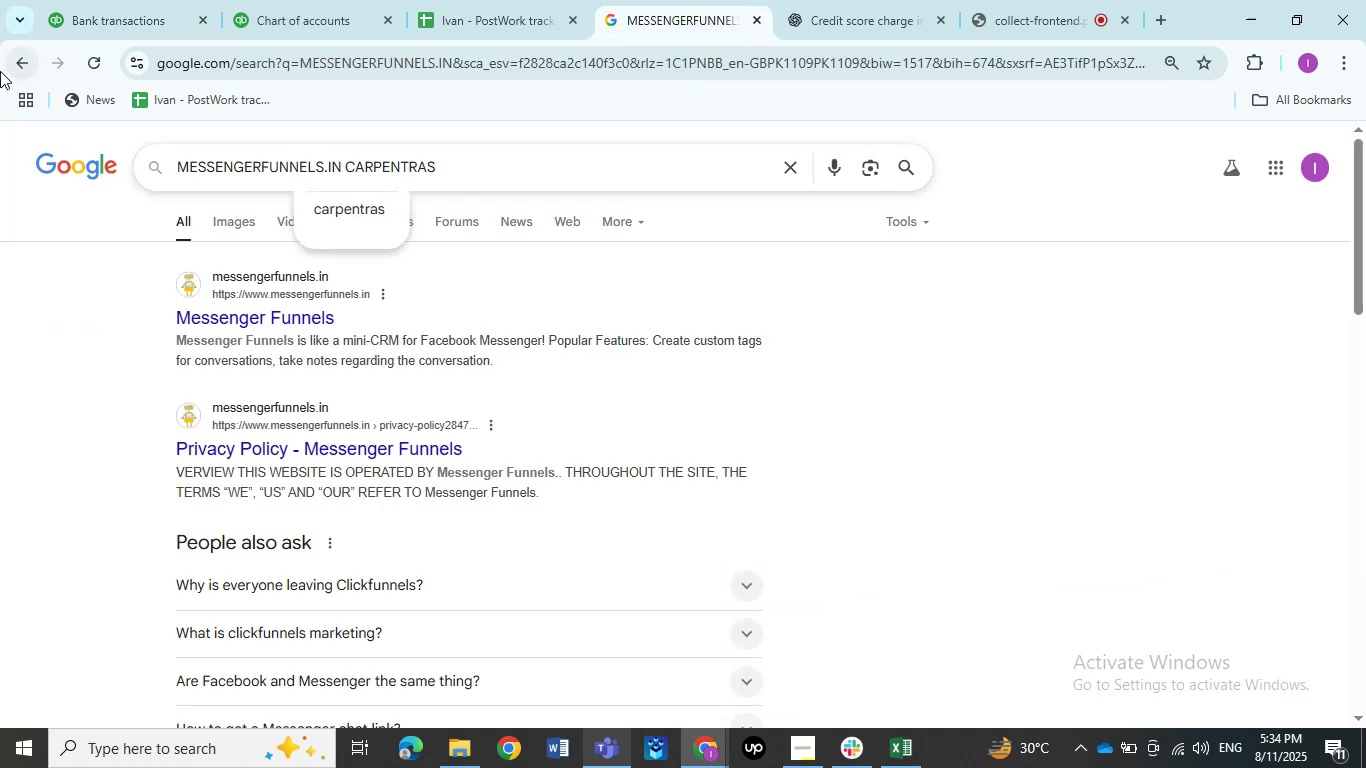 
key(NumpadEnter)
 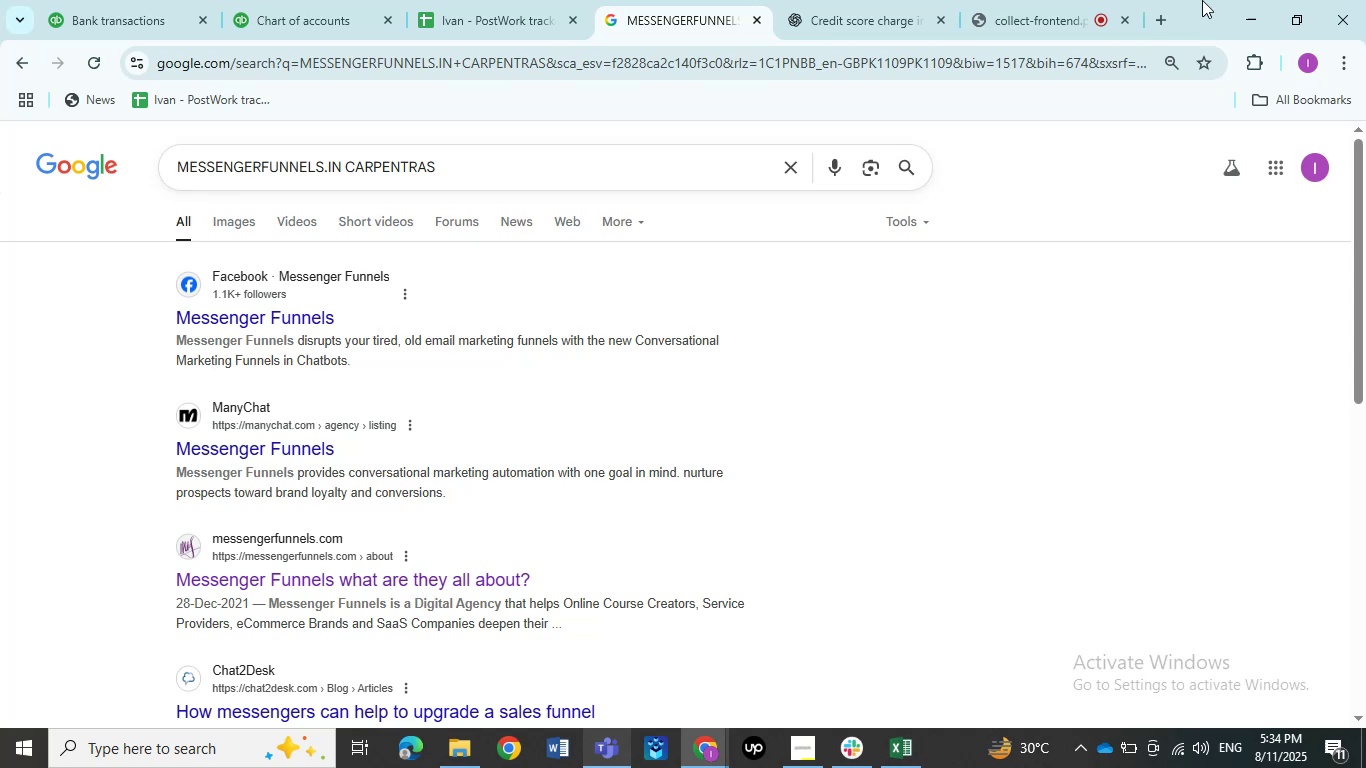 
wait(25.74)
 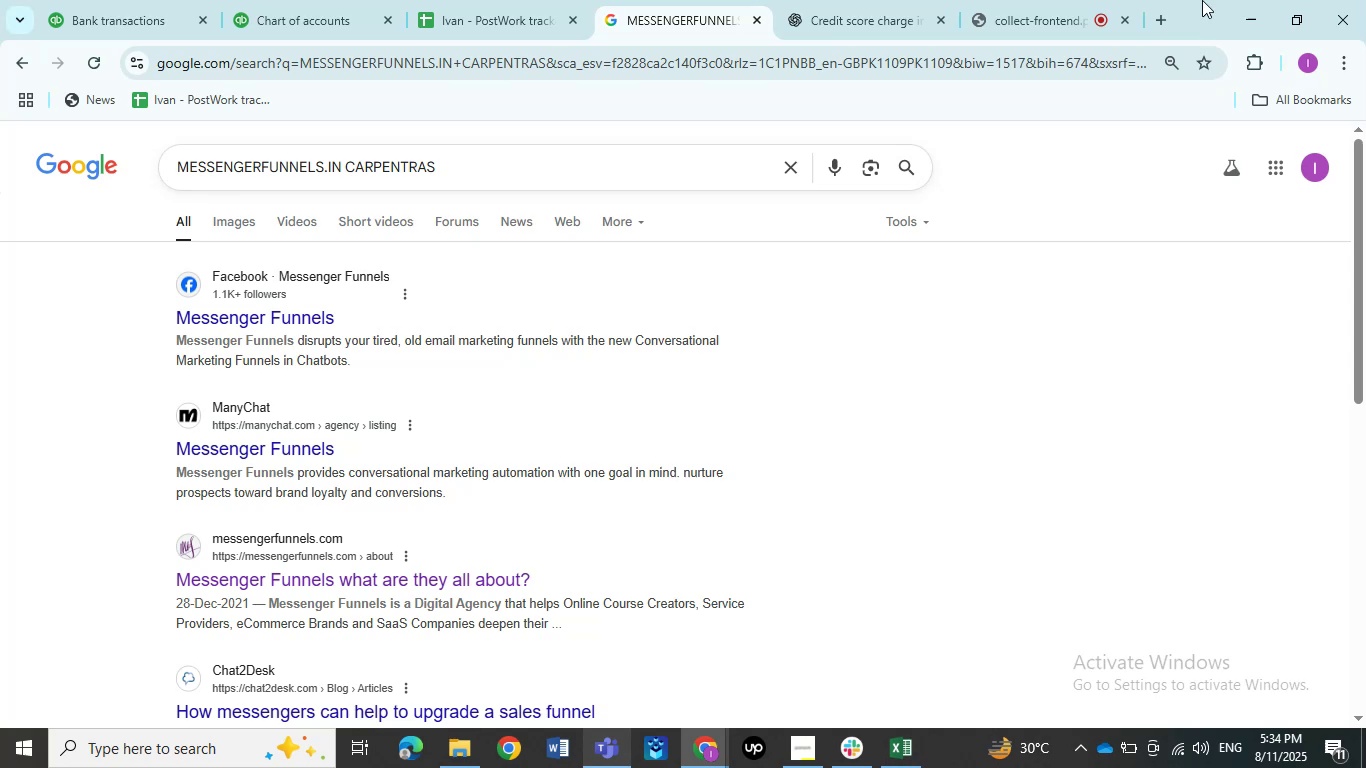 
left_click([705, 417])
 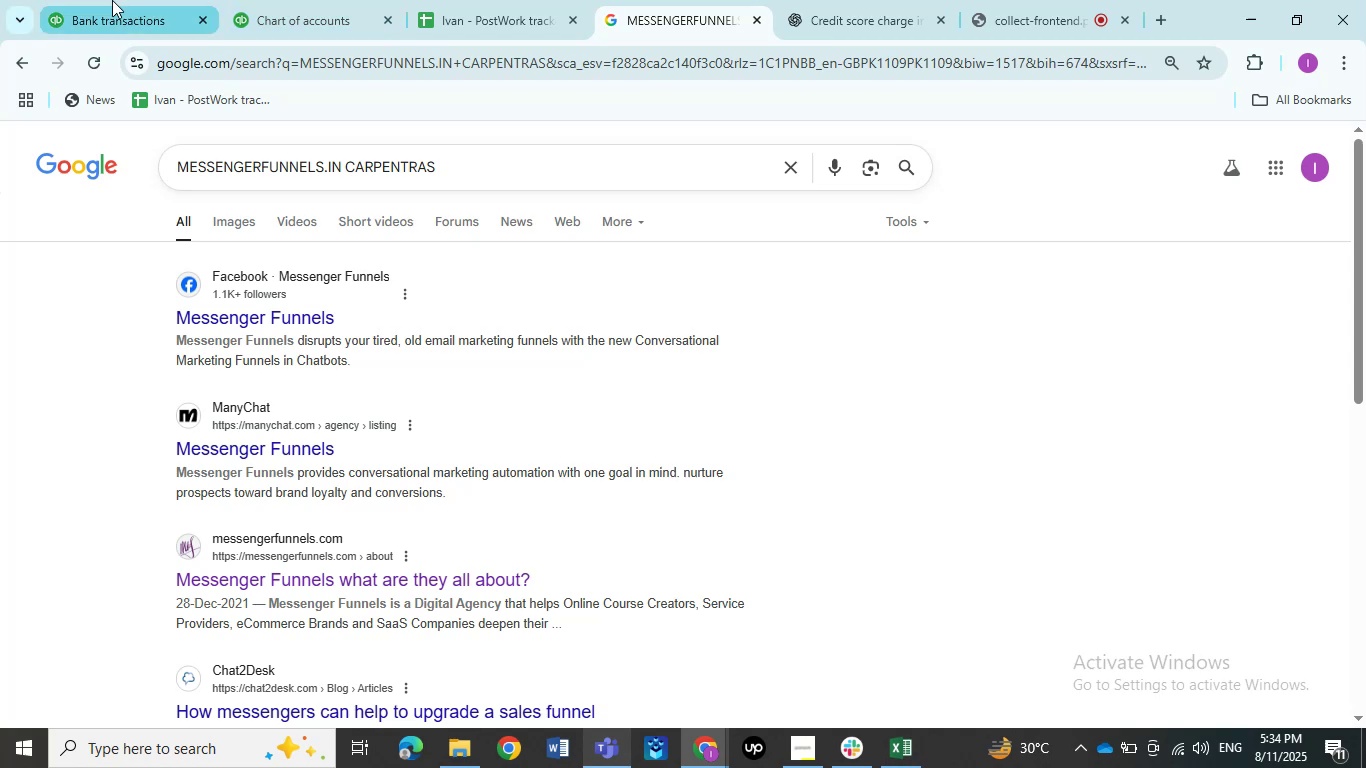 
left_click([112, 0])
 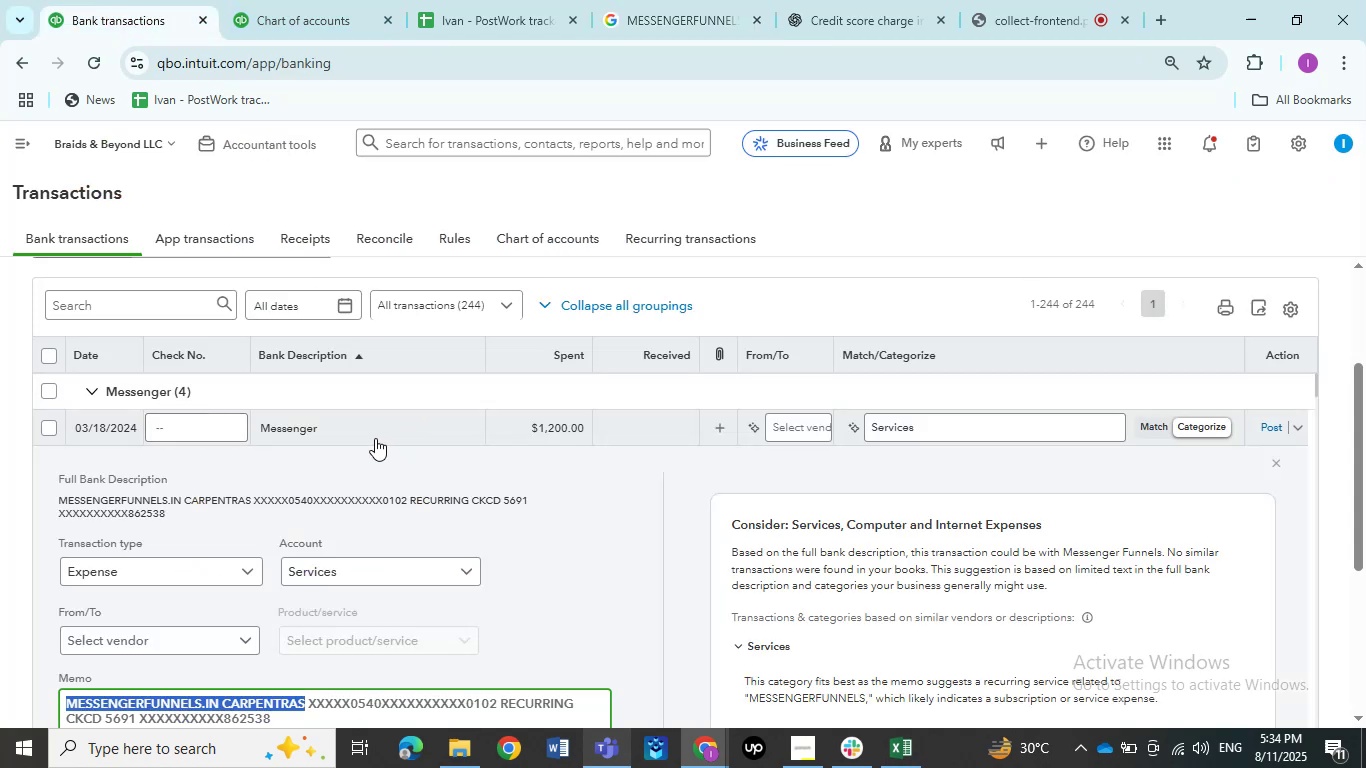 
left_click([374, 436])
 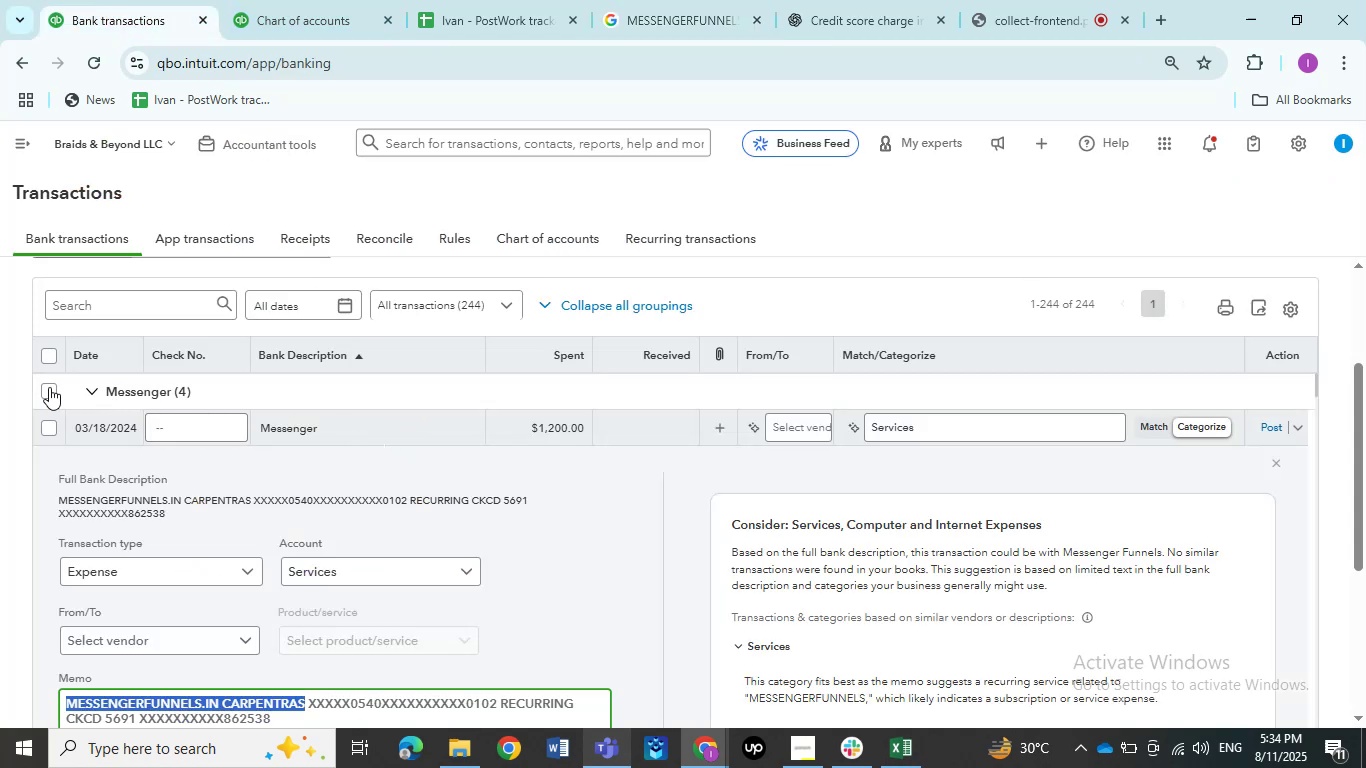 
left_click([49, 387])
 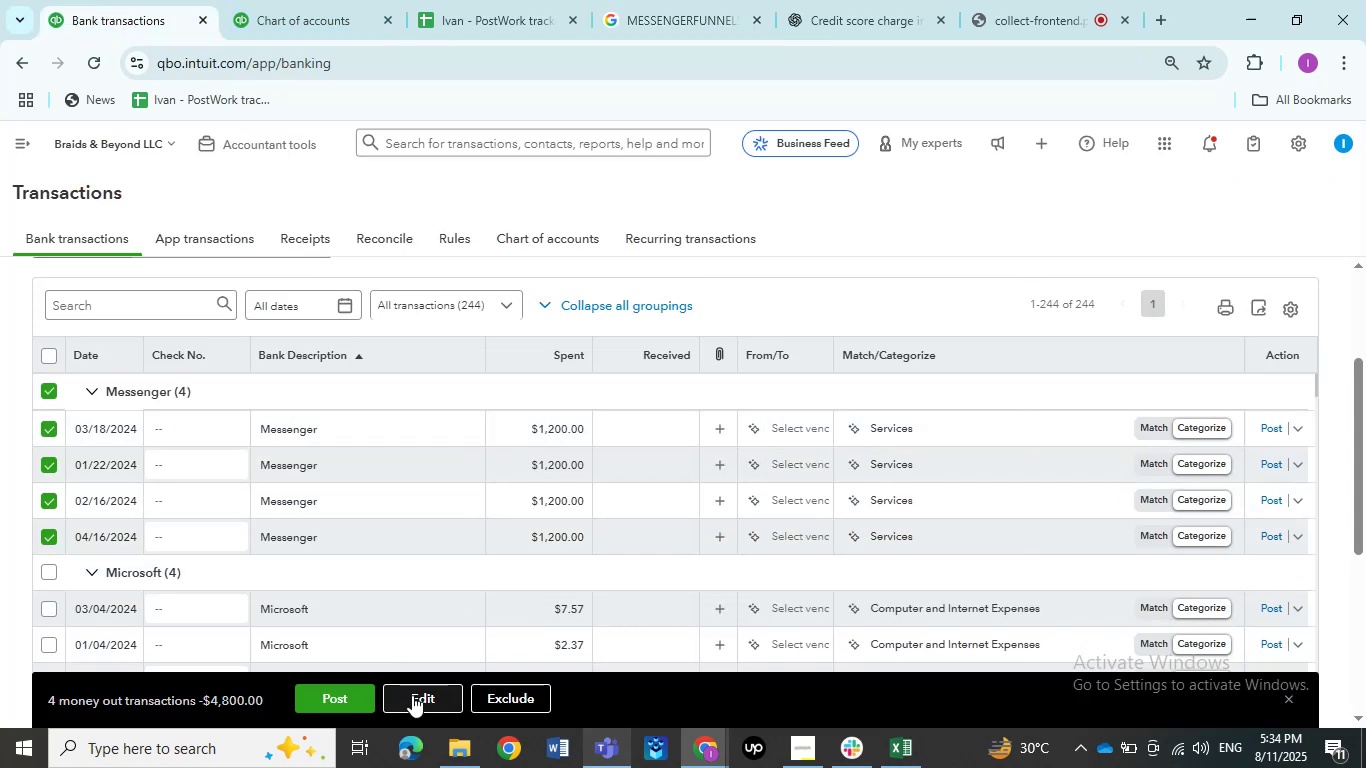 
mouse_move([408, 691])
 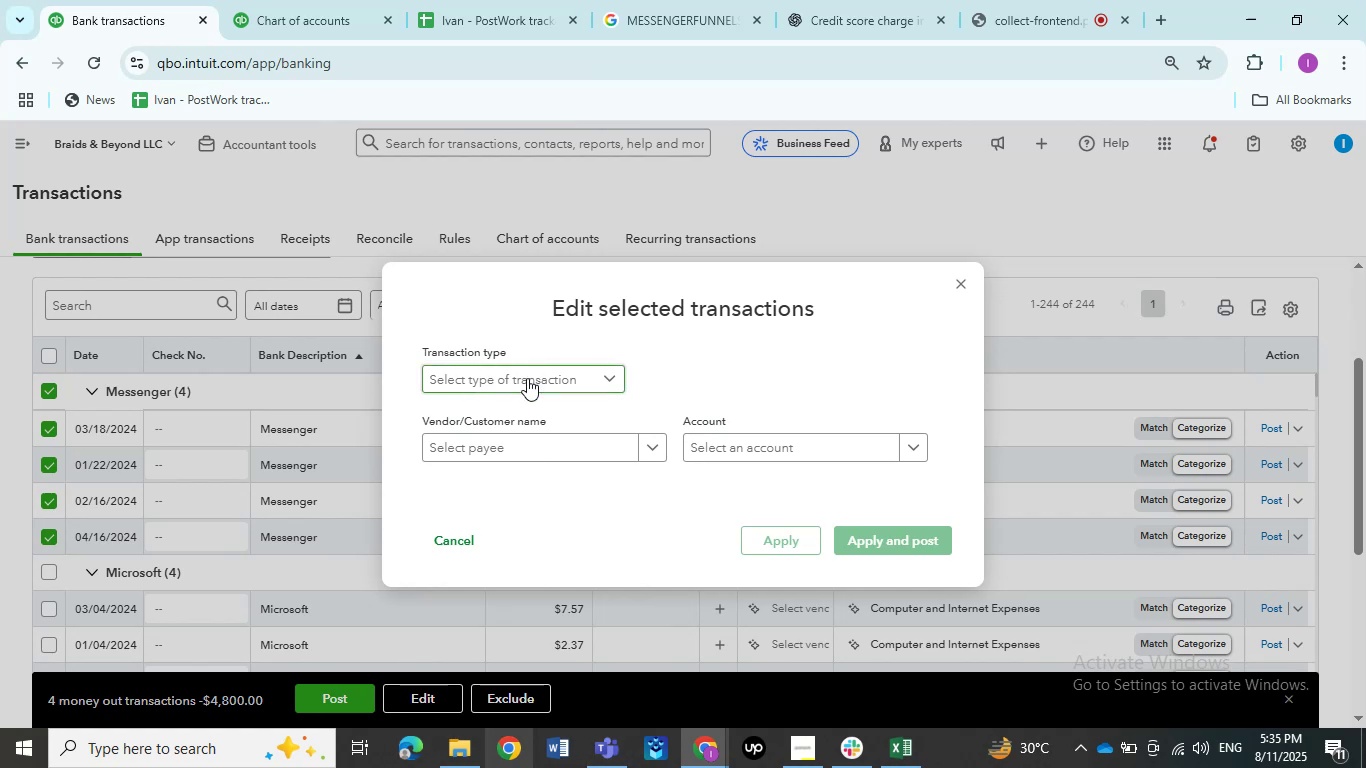 
left_click([527, 378])
 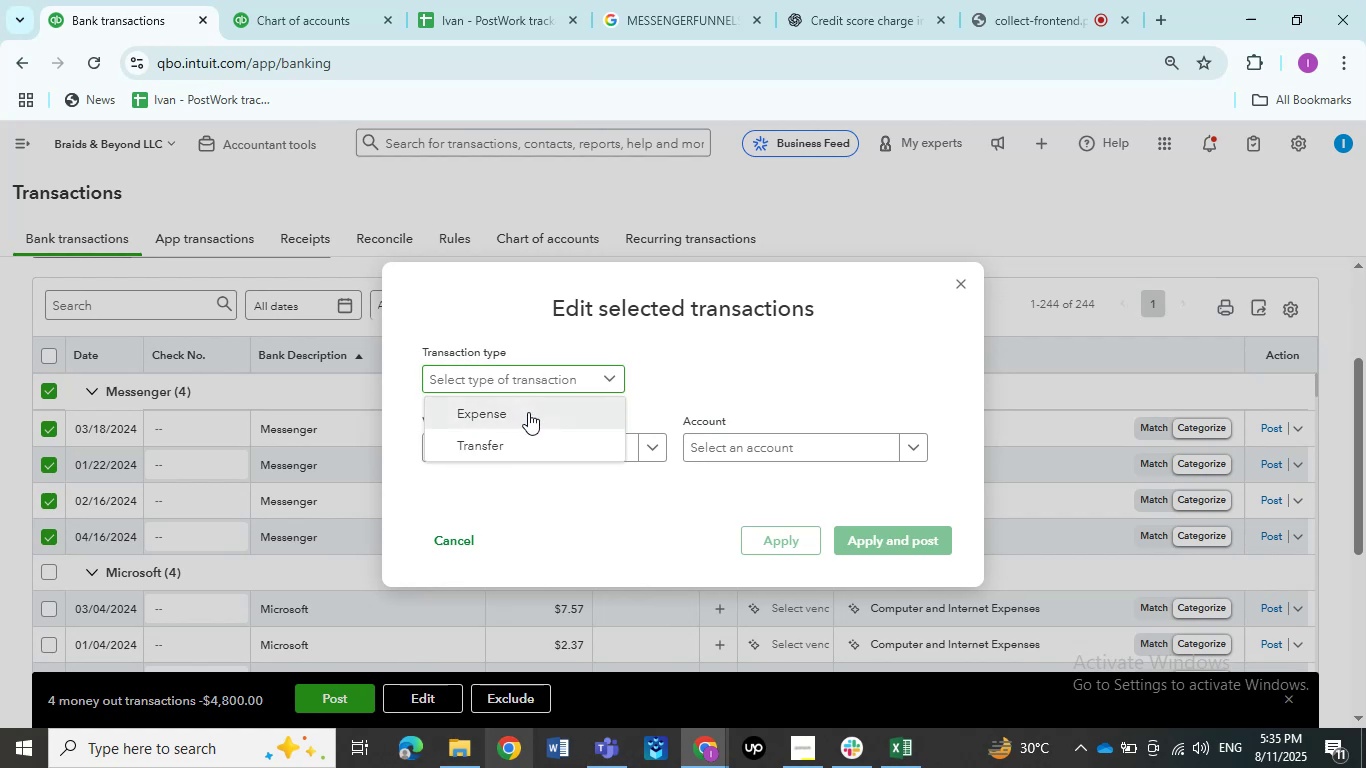 
double_click([528, 412])
 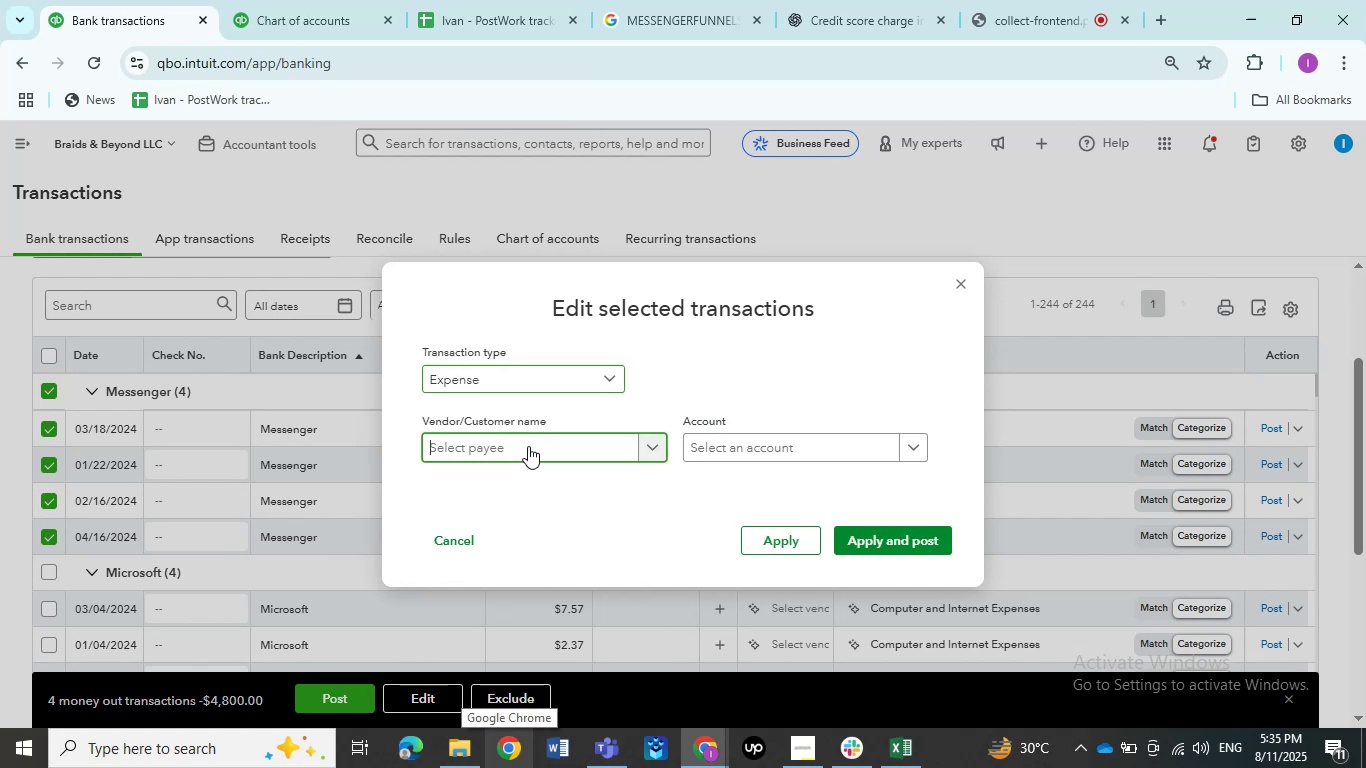 
left_click([528, 446])
 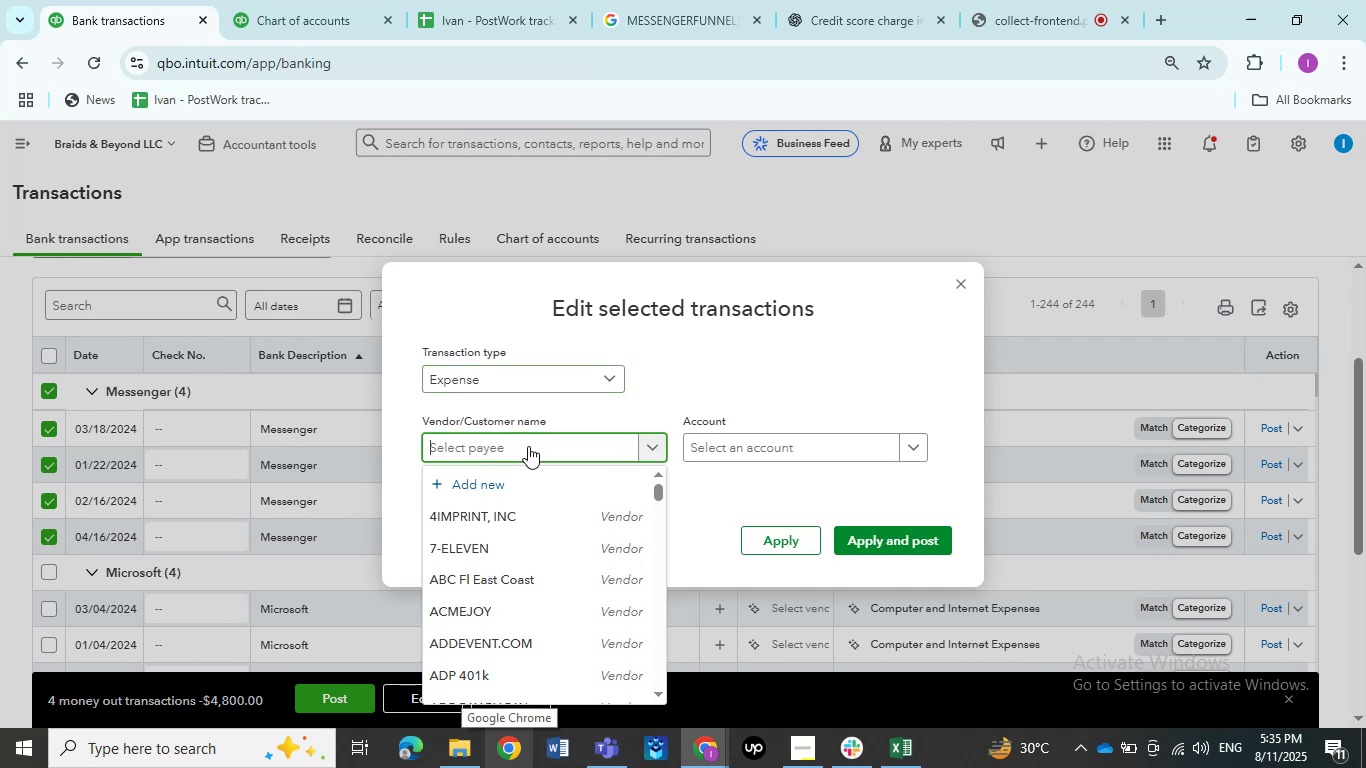 
key(Control+V)
 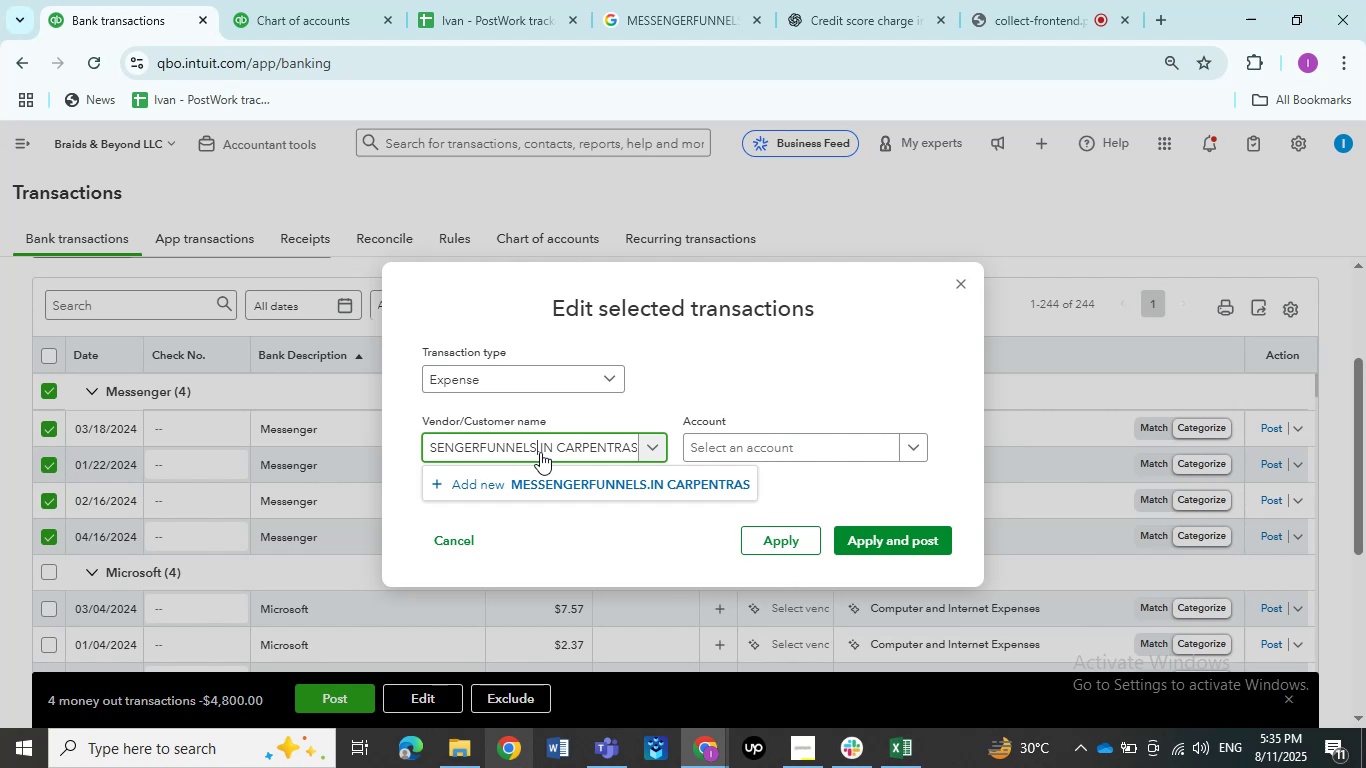 
wait(6.49)
 